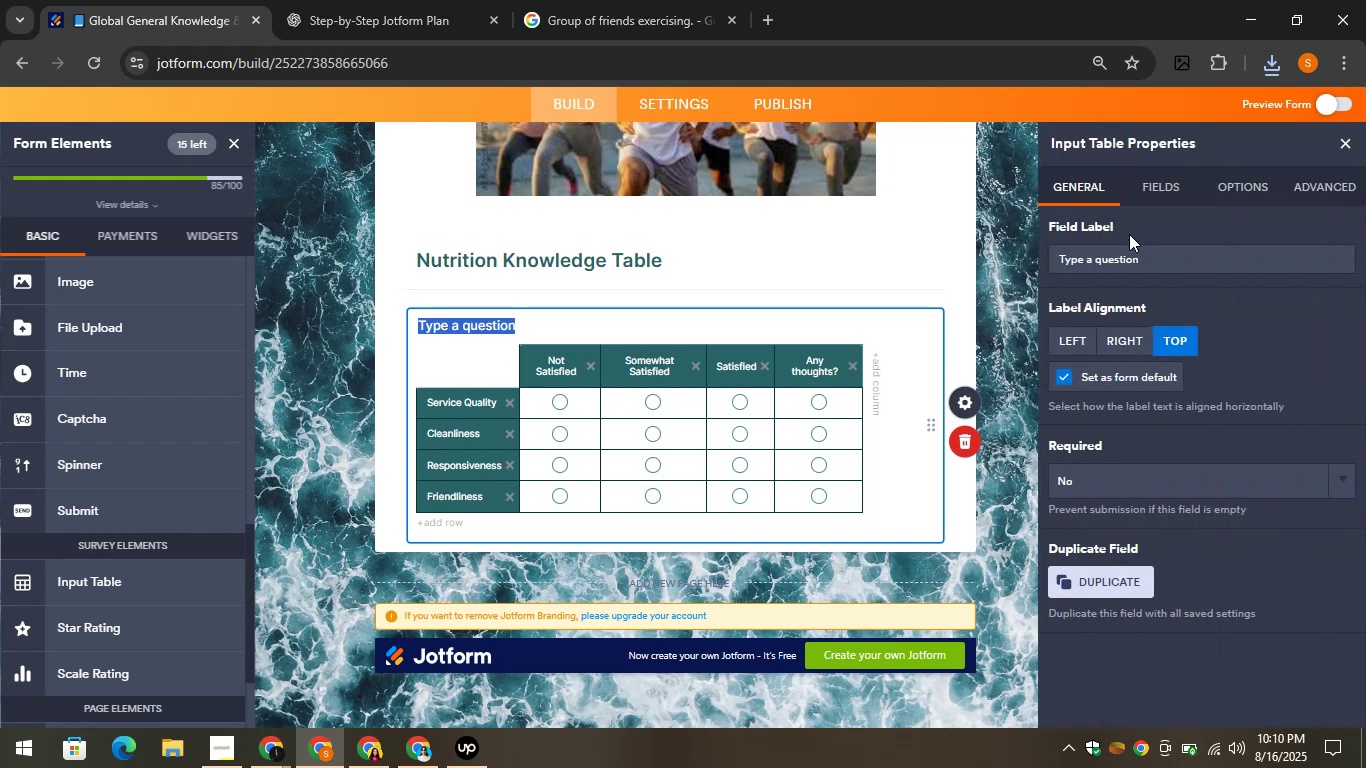 
left_click([1139, 186])
 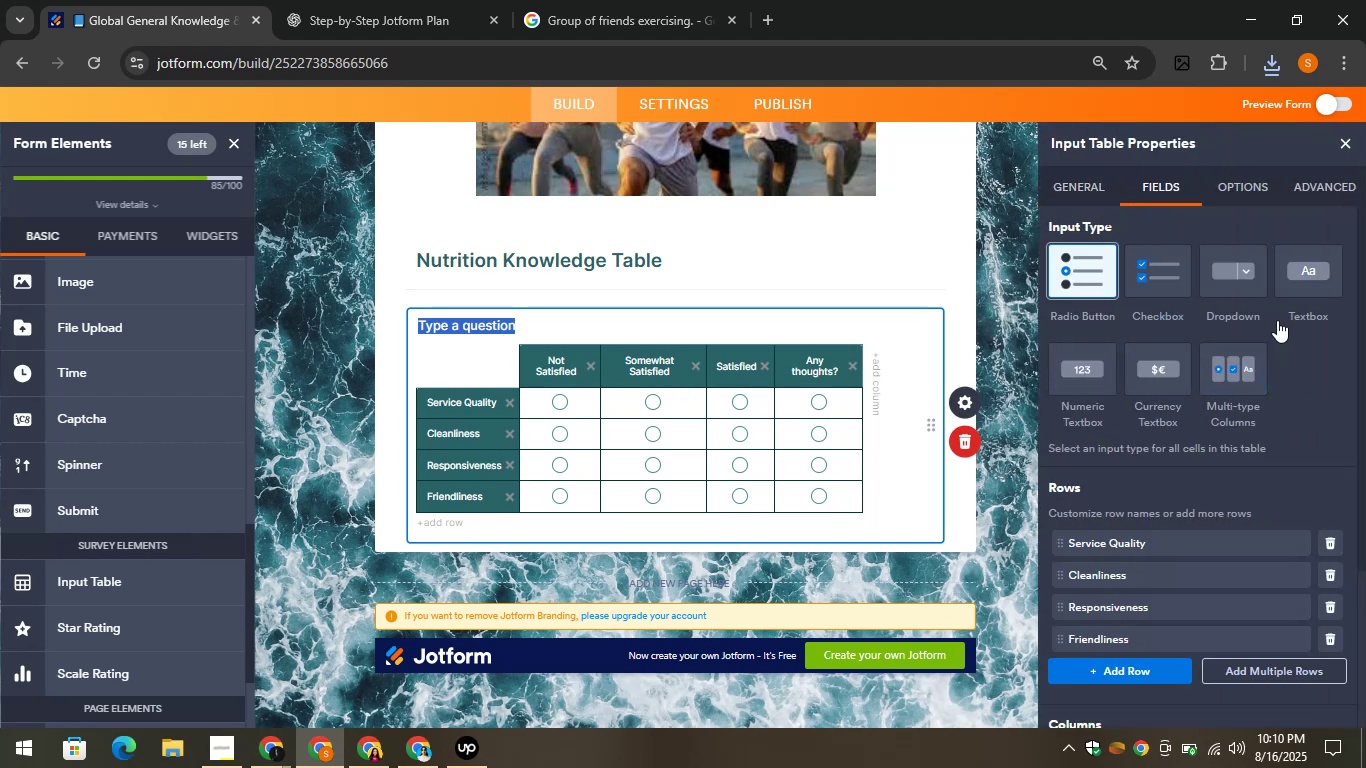 
left_click([1312, 287])
 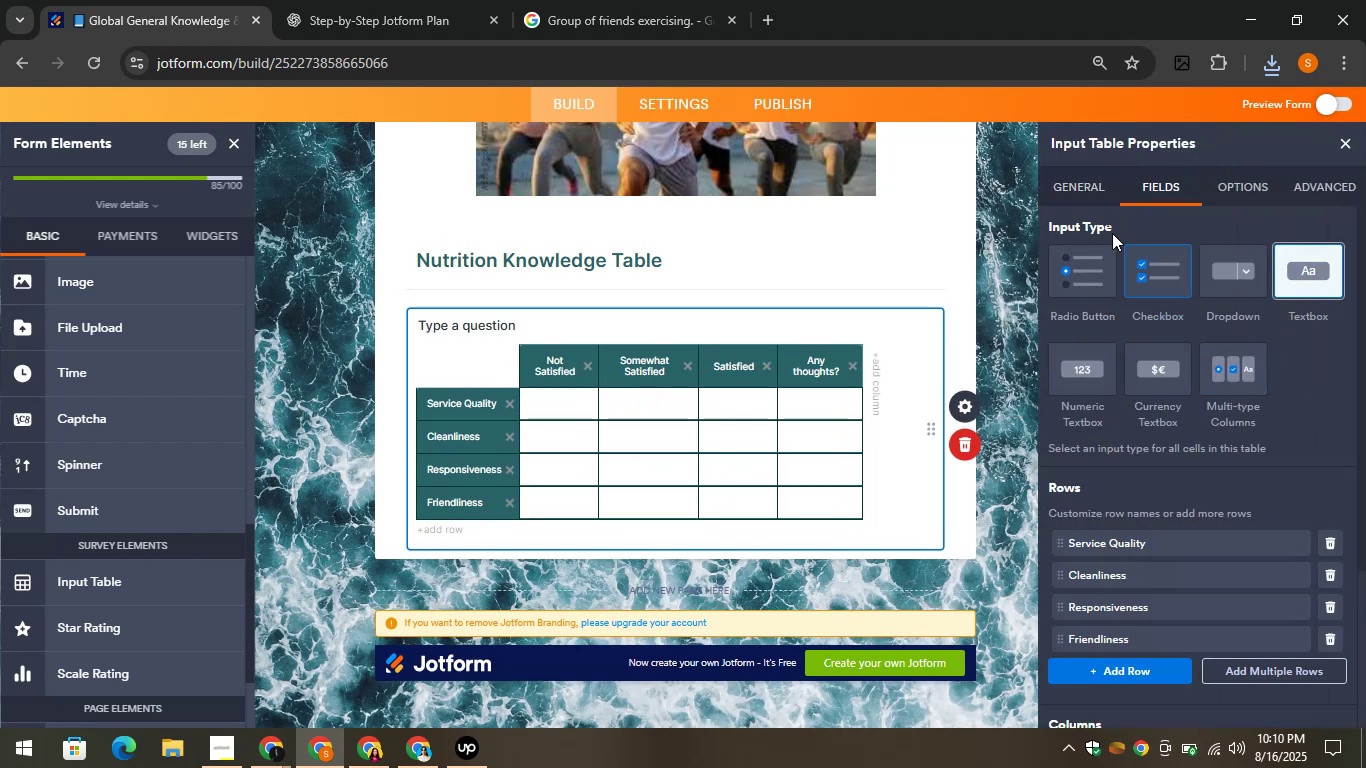 
left_click([1067, 180])
 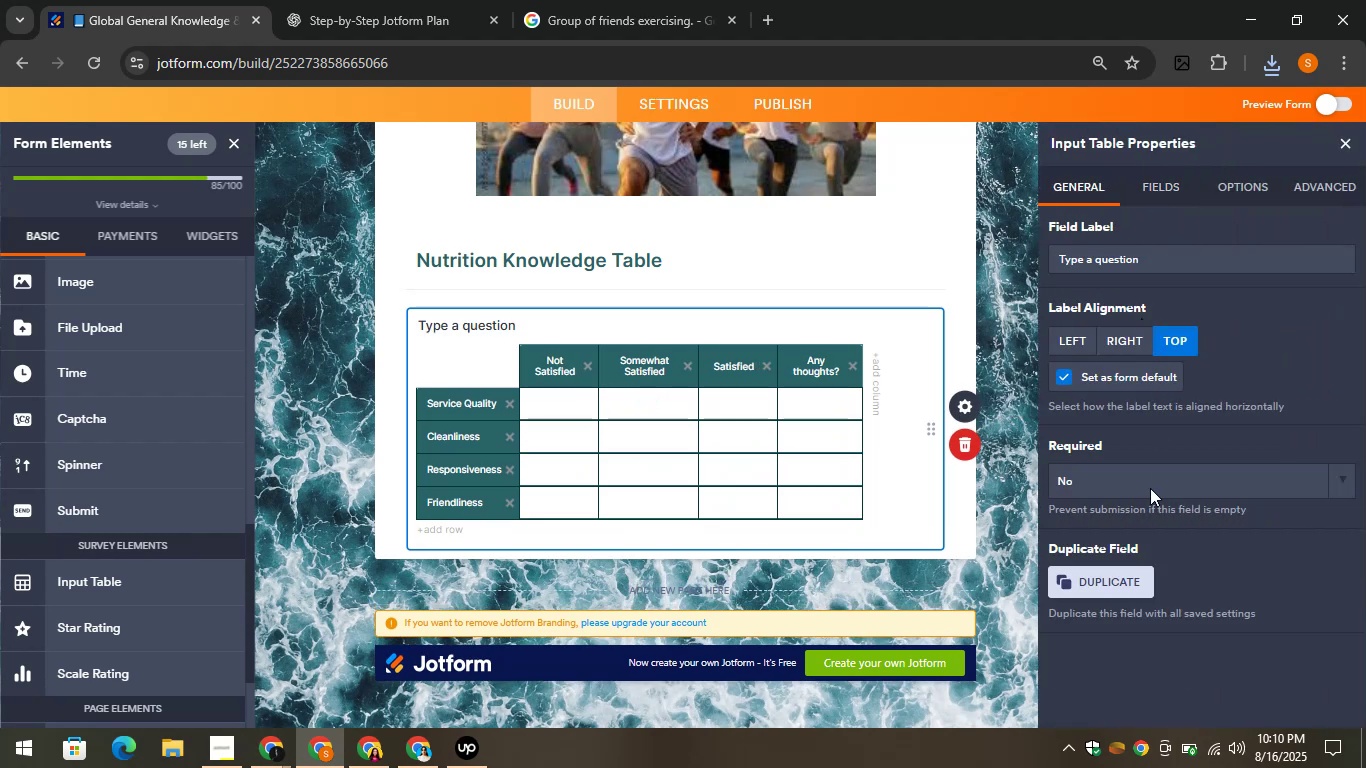 
left_click([1147, 496])
 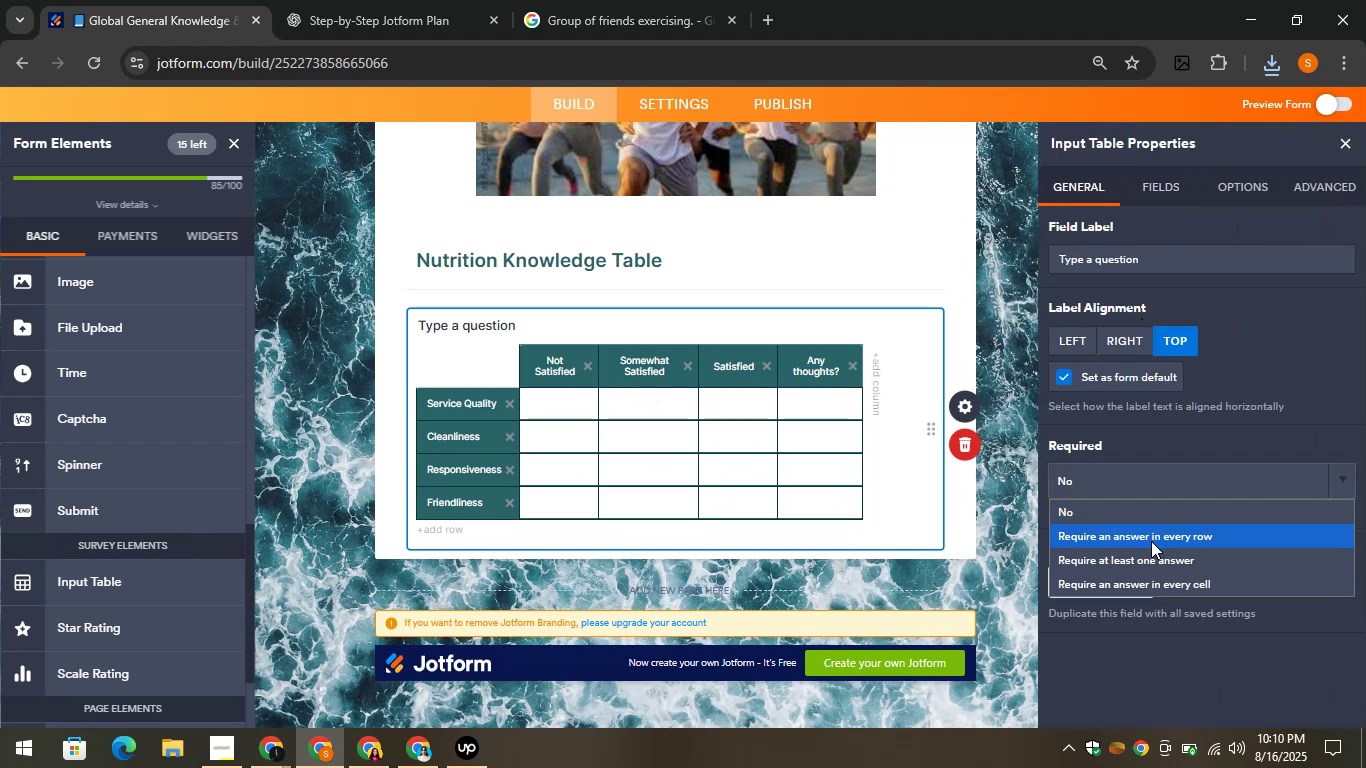 
left_click([1151, 541])
 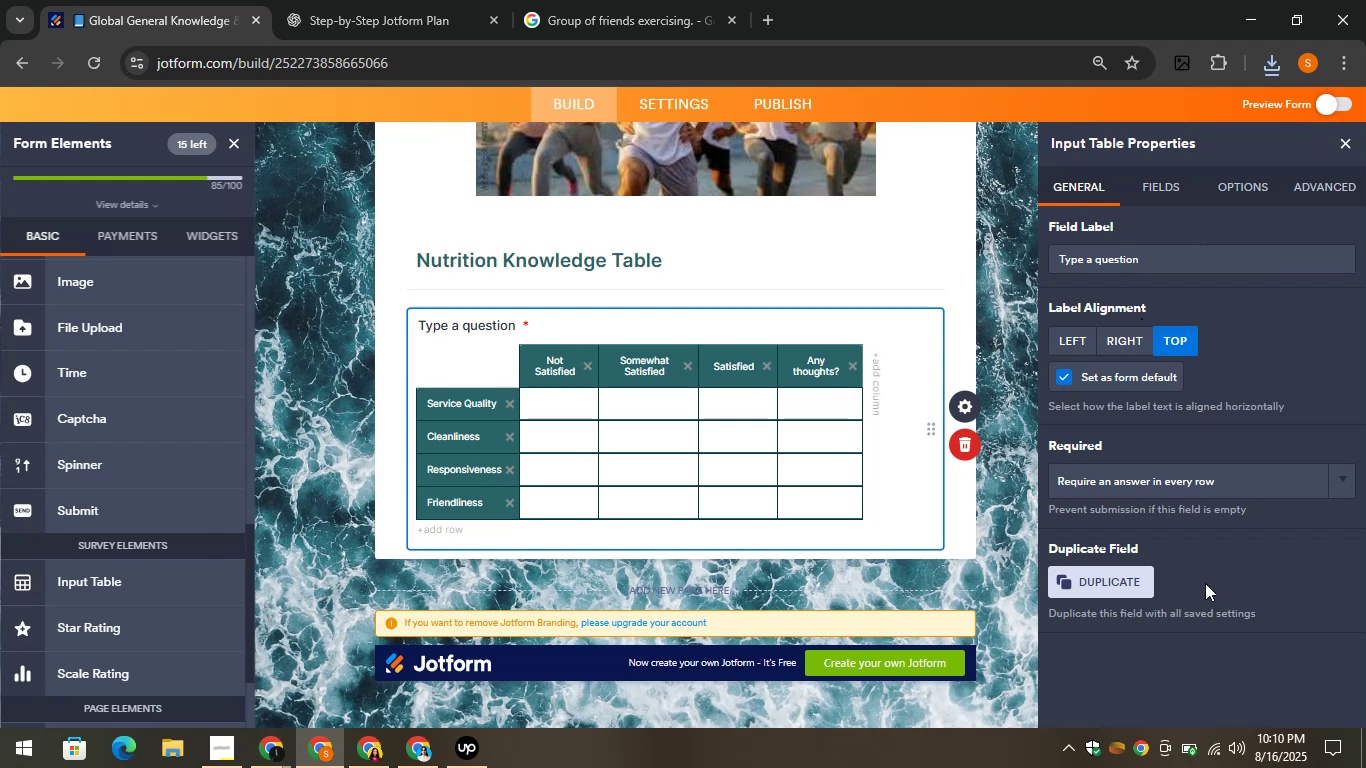 
left_click([1205, 583])
 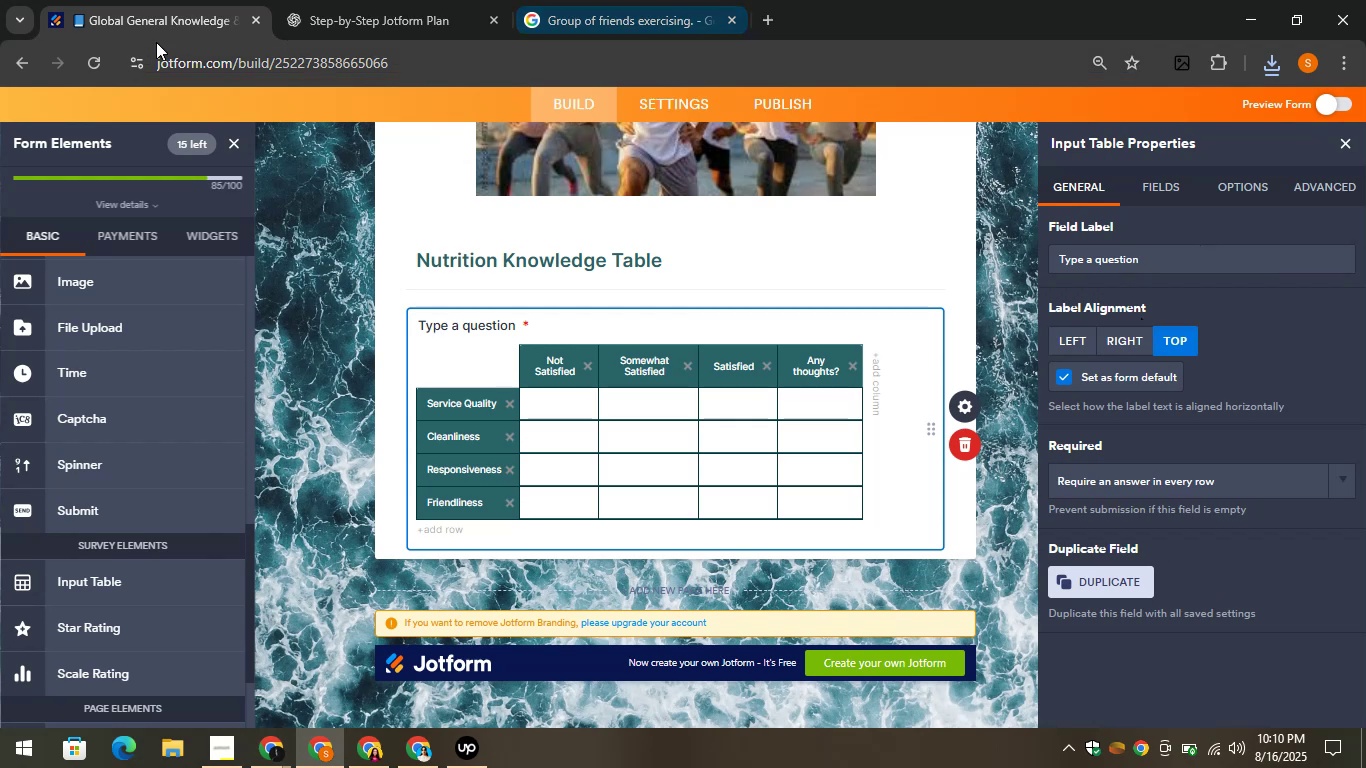 
left_click([303, 1])
 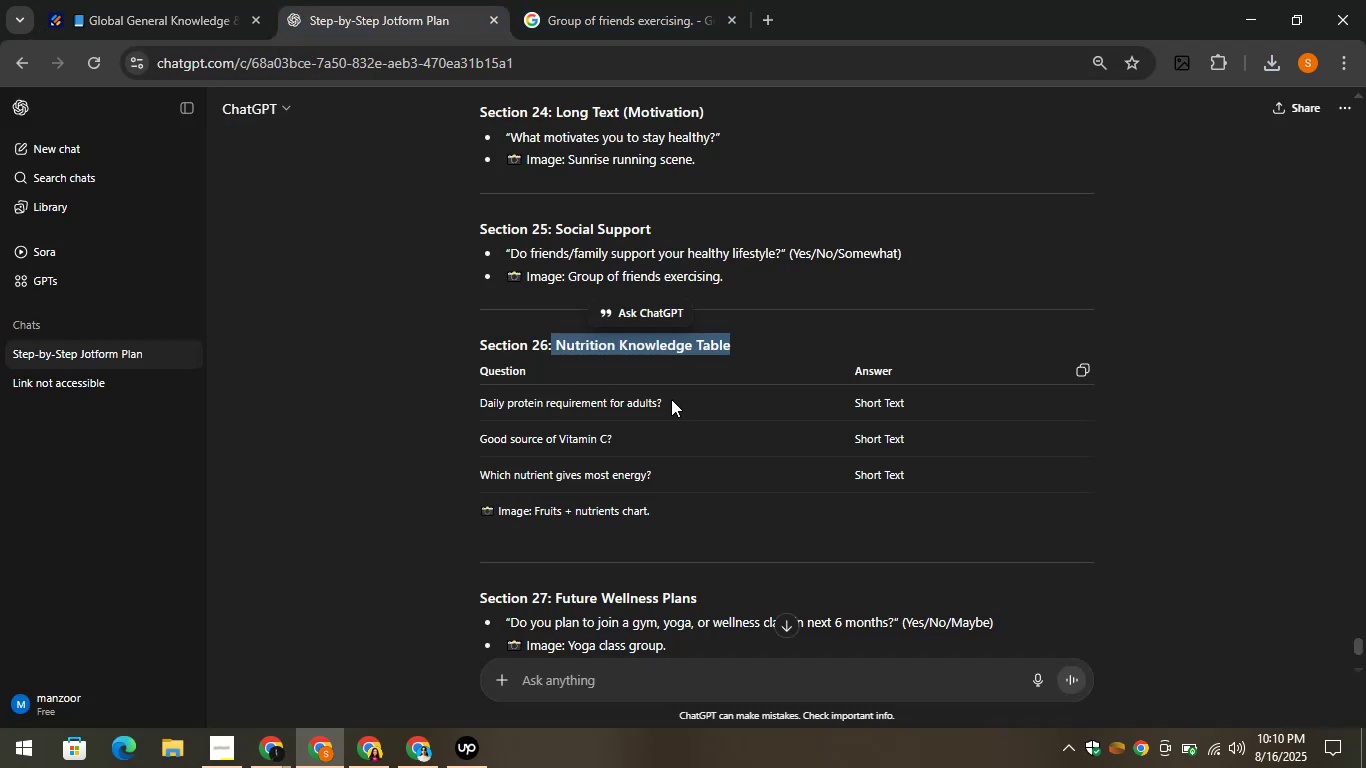 
left_click([565, 374])
 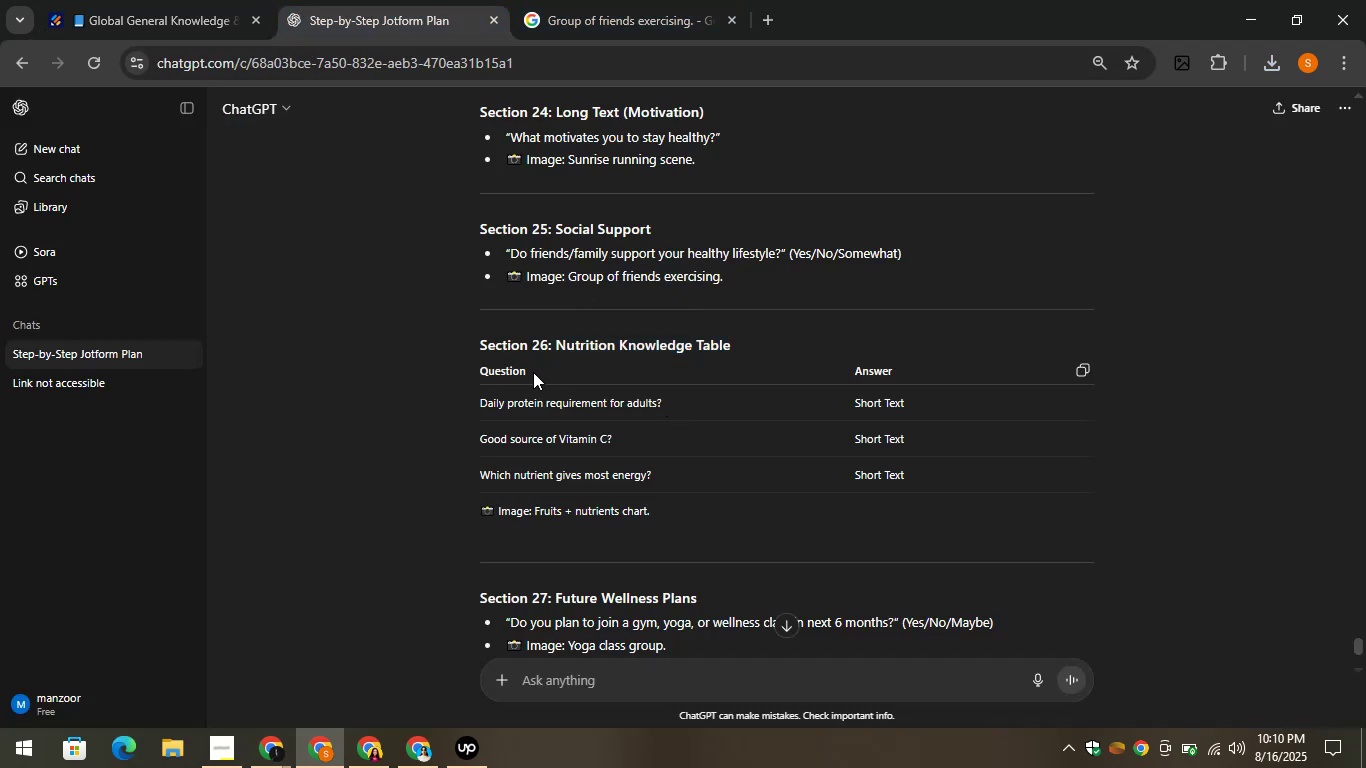 
left_click_drag(start_coordinate=[531, 371], to_coordinate=[469, 365])
 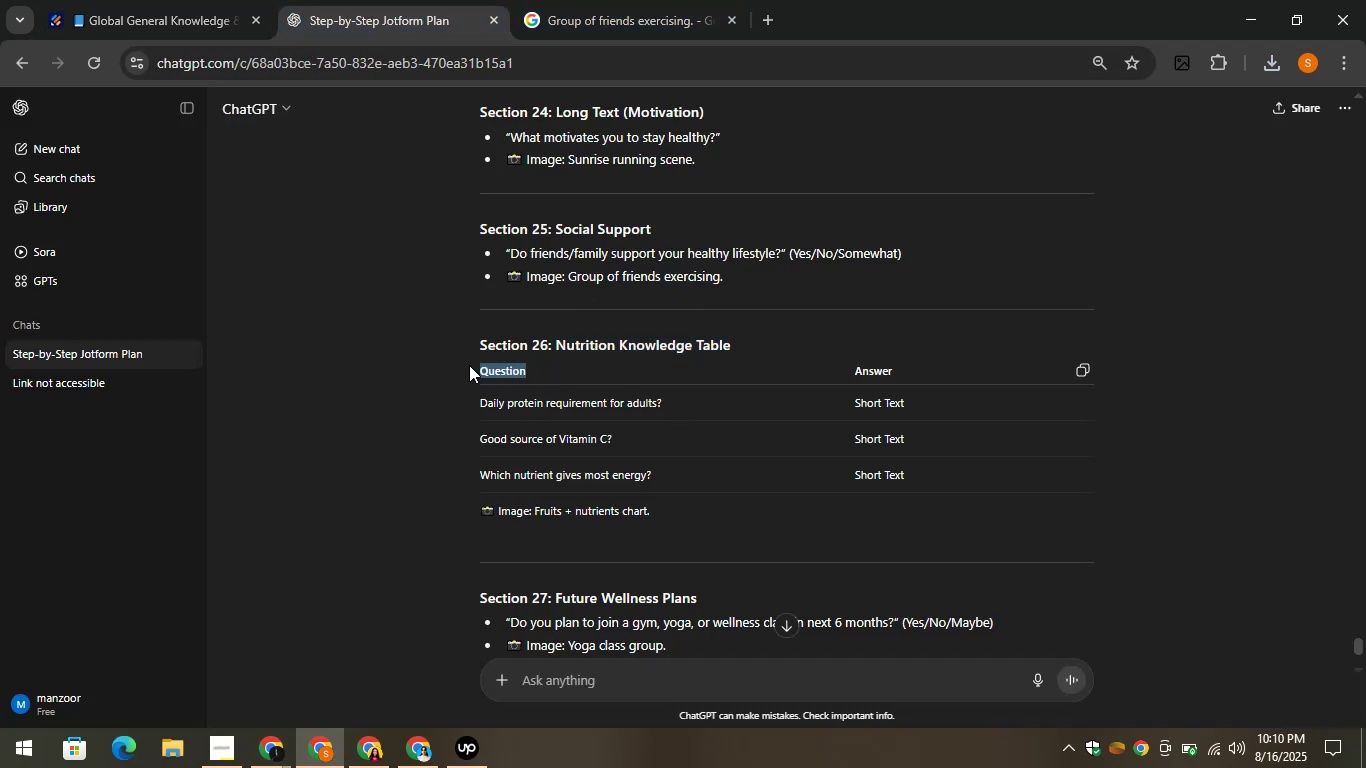 
key(Control+C)
 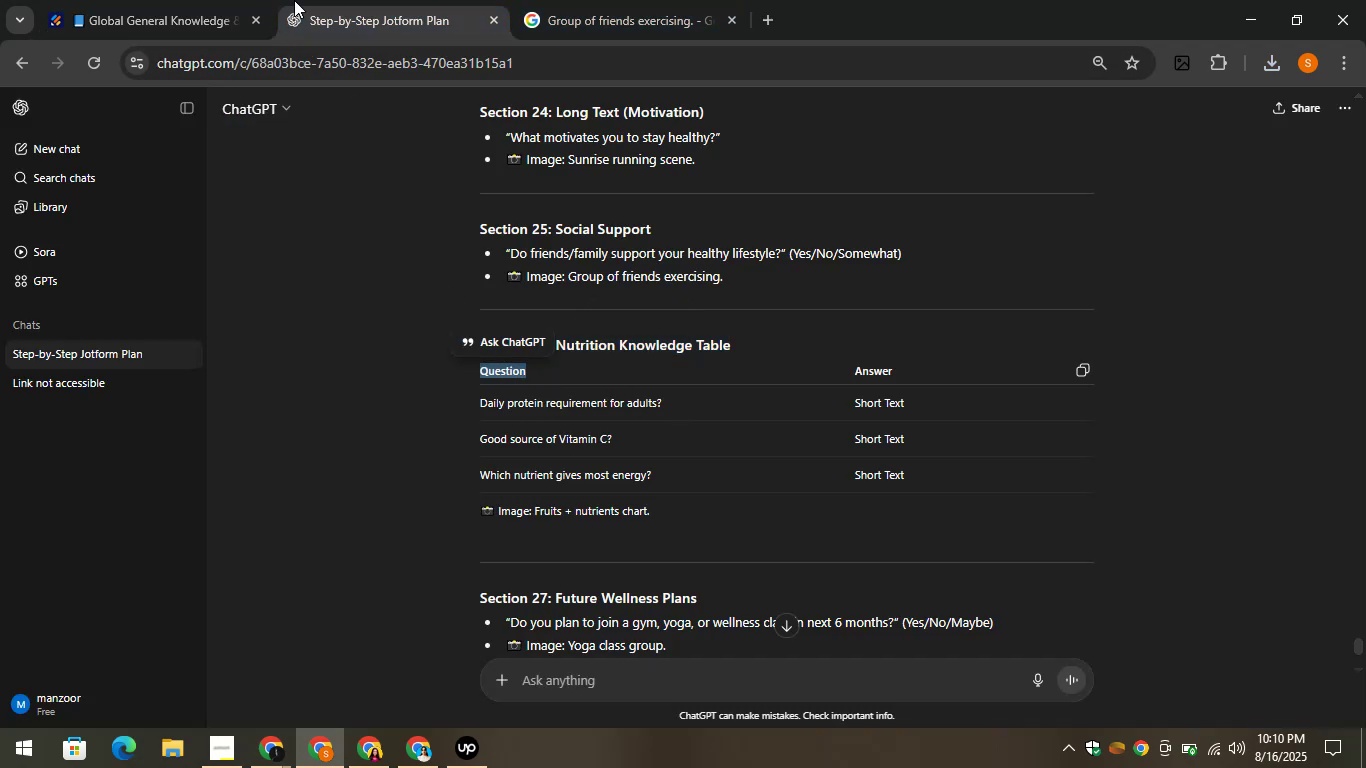 
left_click([138, 0])
 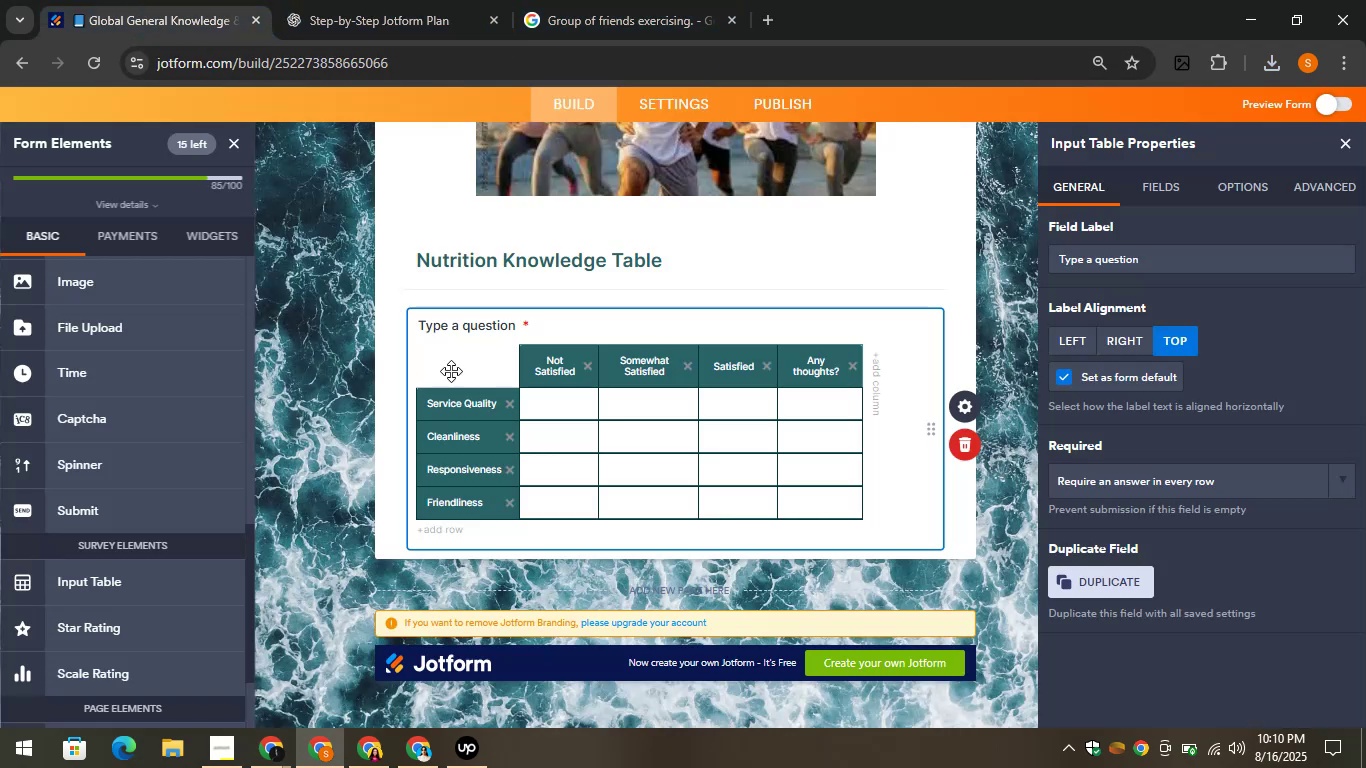 
left_click([448, 337])
 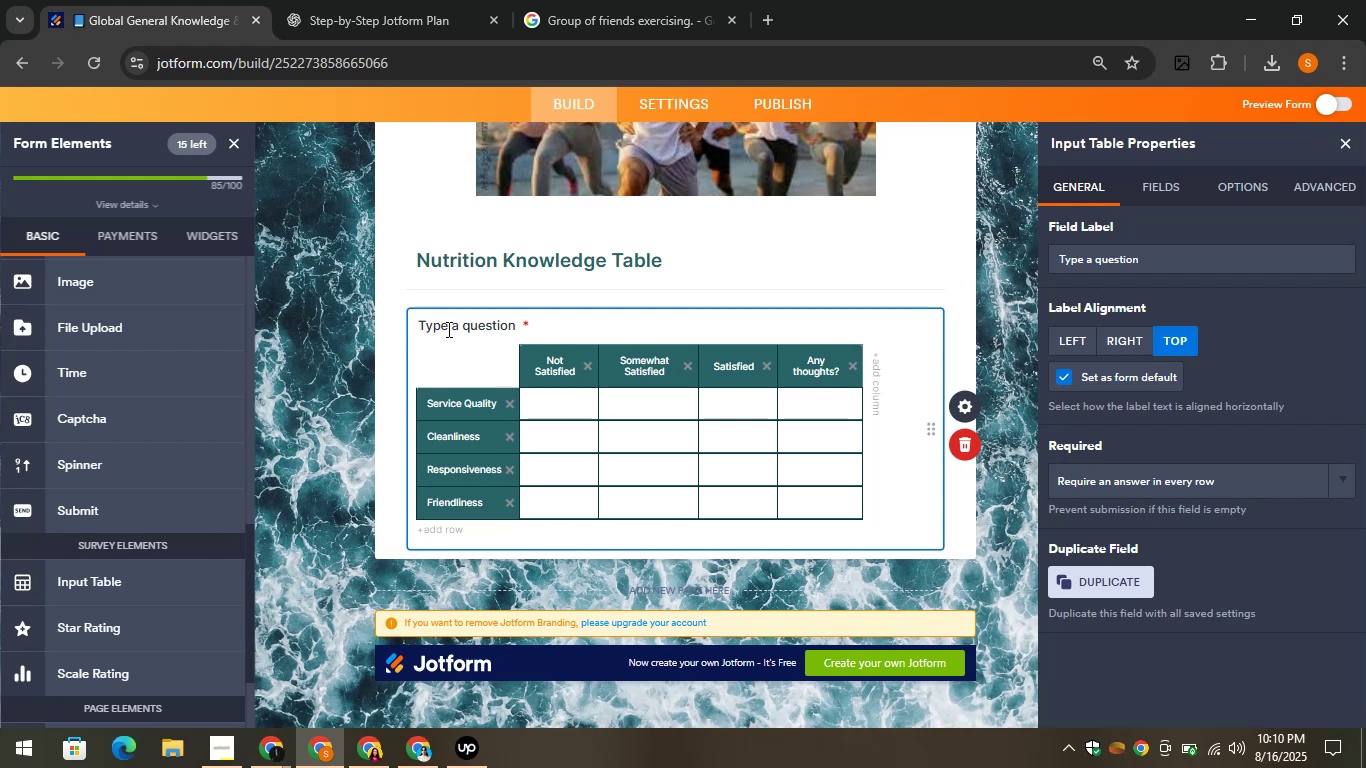 
left_click([447, 327])
 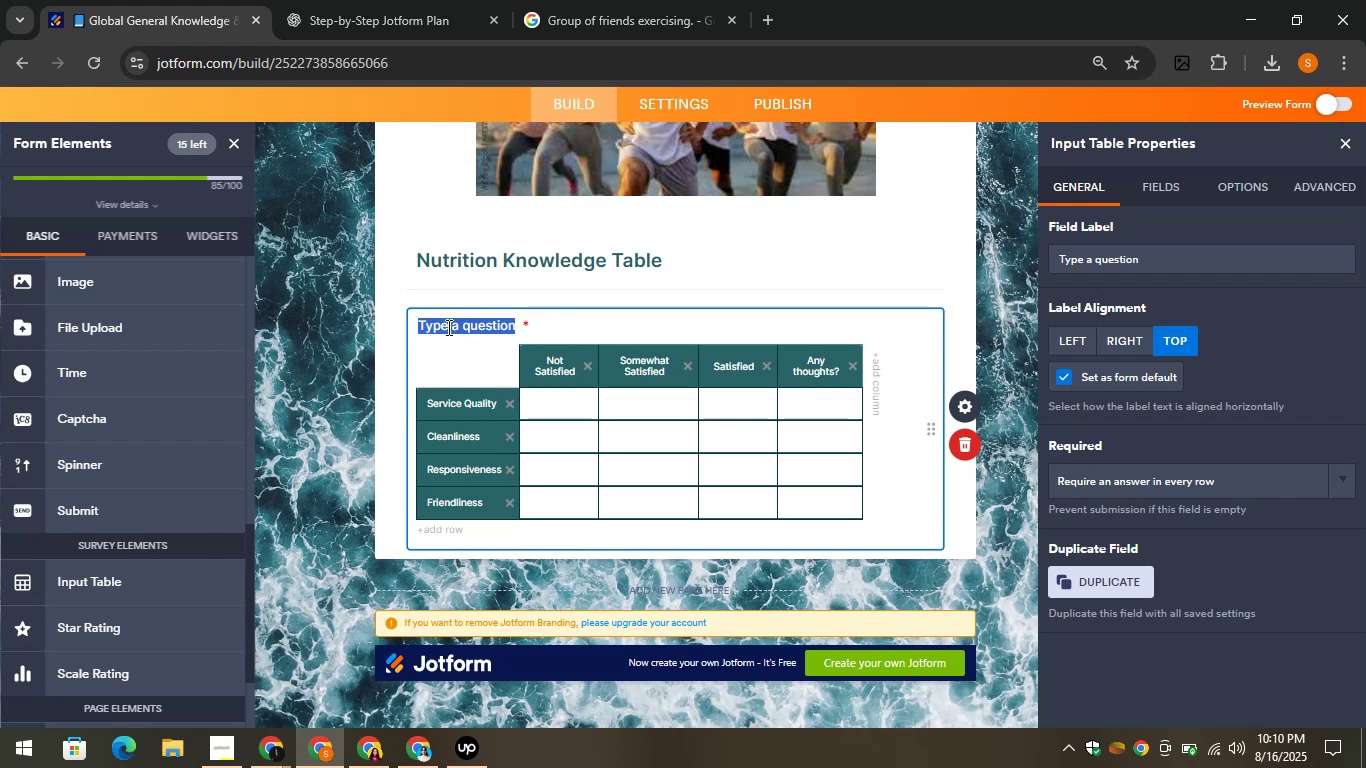 
key(Control+V)
 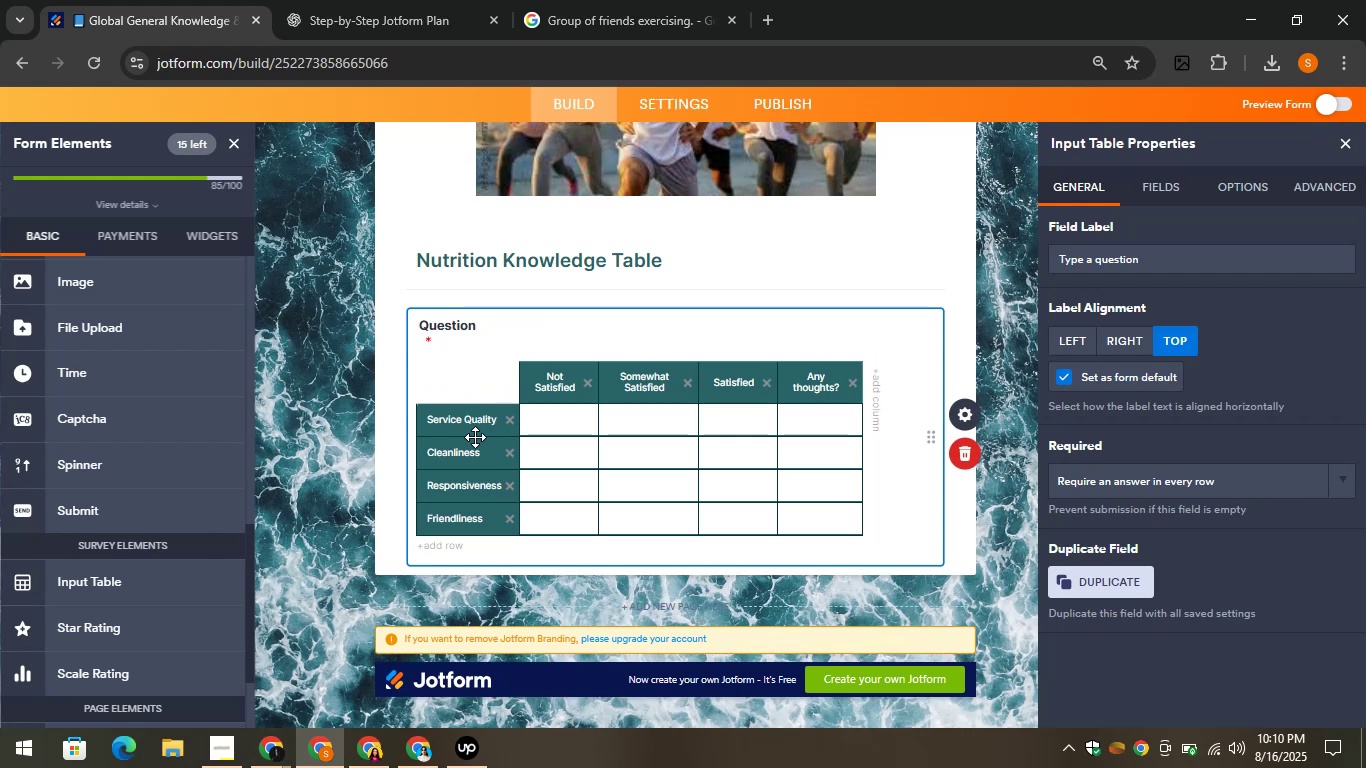 
left_click([469, 430])
 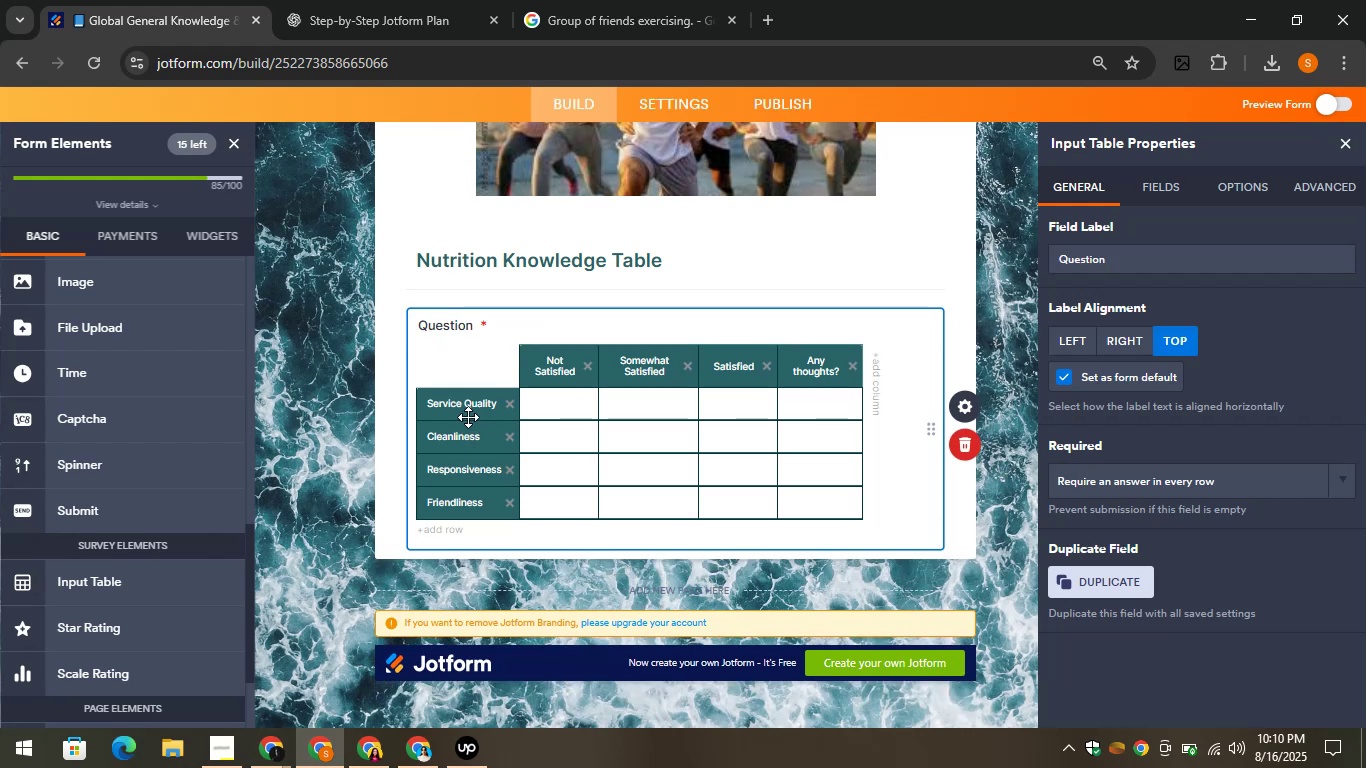 
left_click([463, 398])
 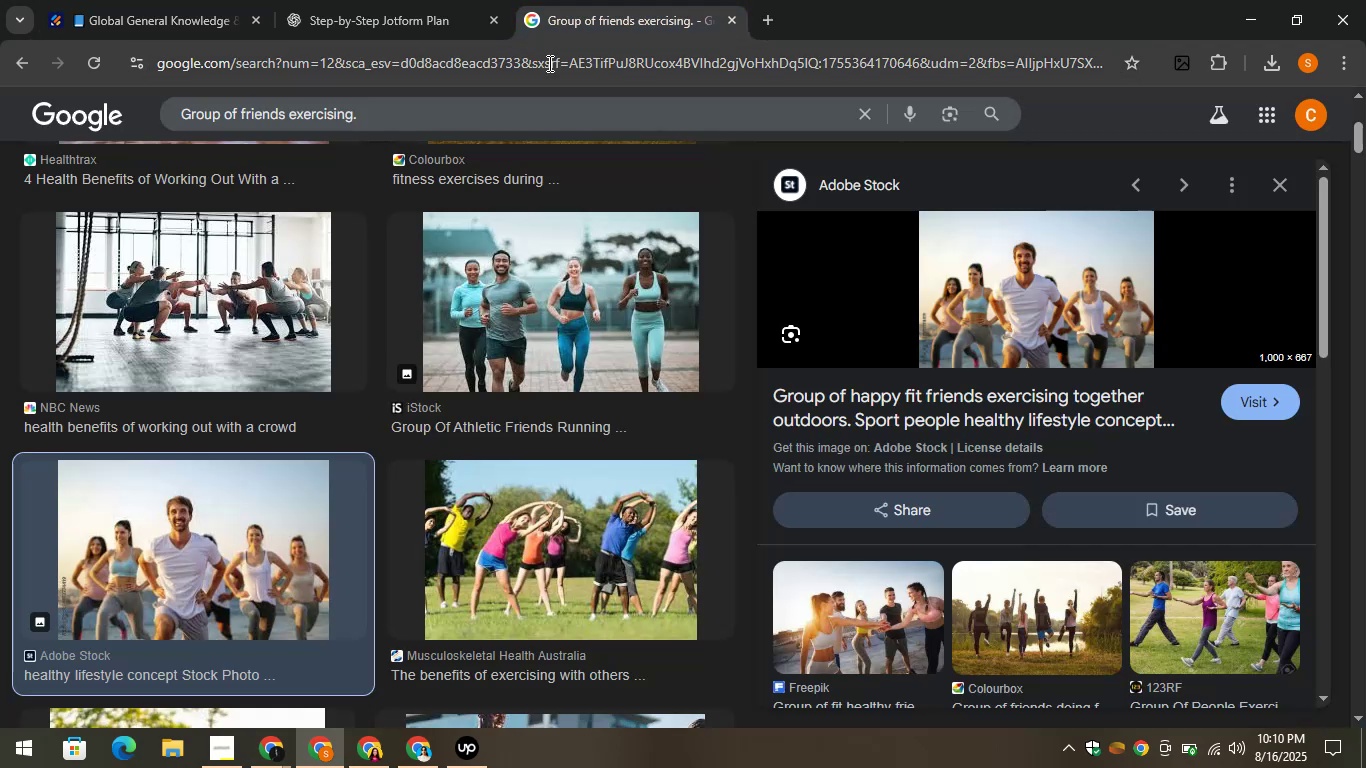 
left_click([393, 0])
 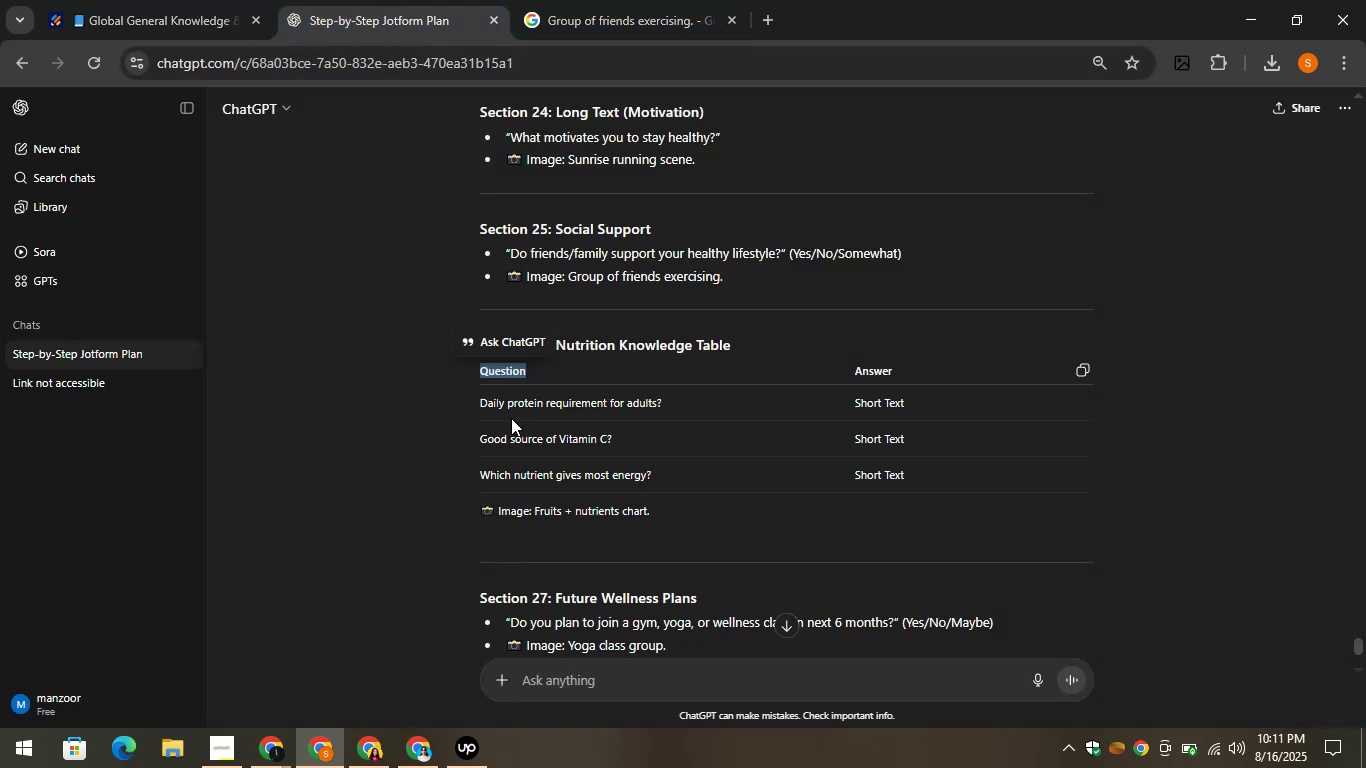 
left_click_drag(start_coordinate=[475, 399], to_coordinate=[504, 402])
 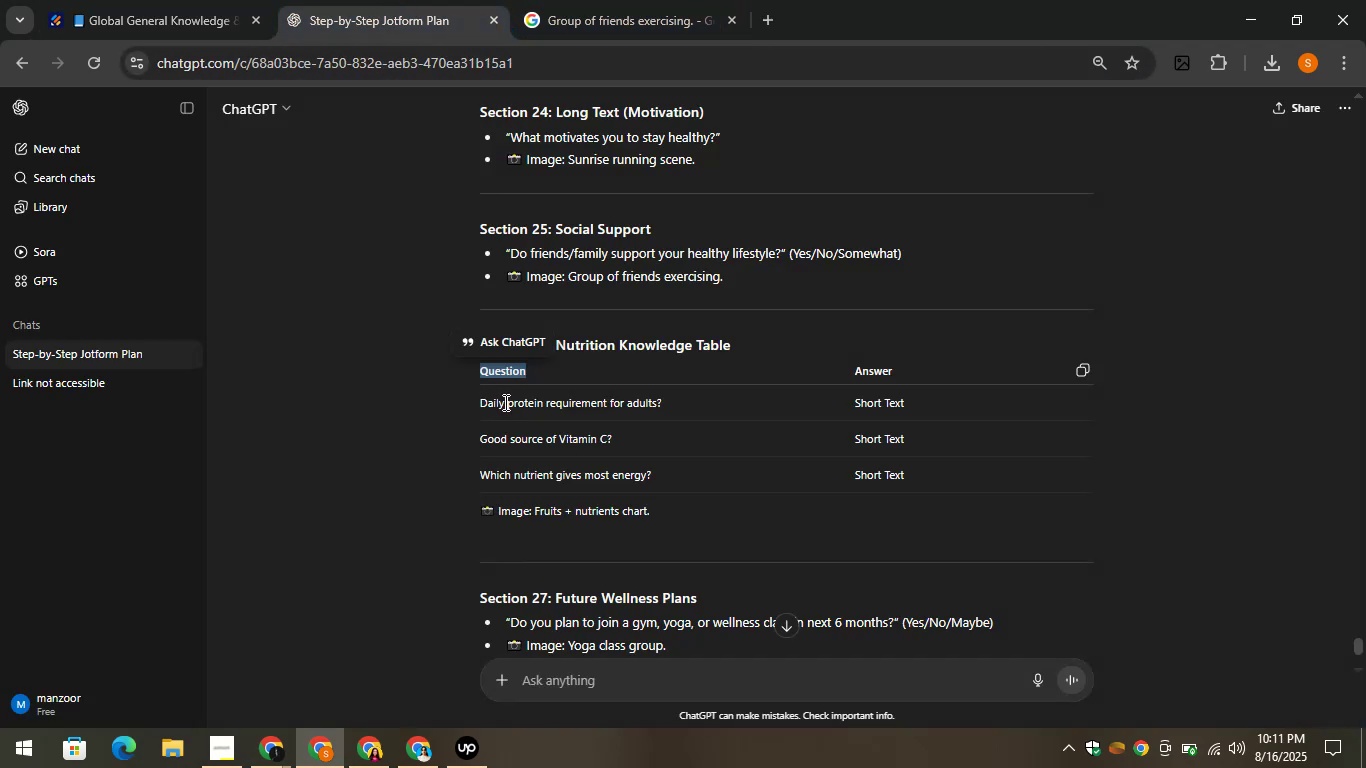 
left_click([504, 402])
 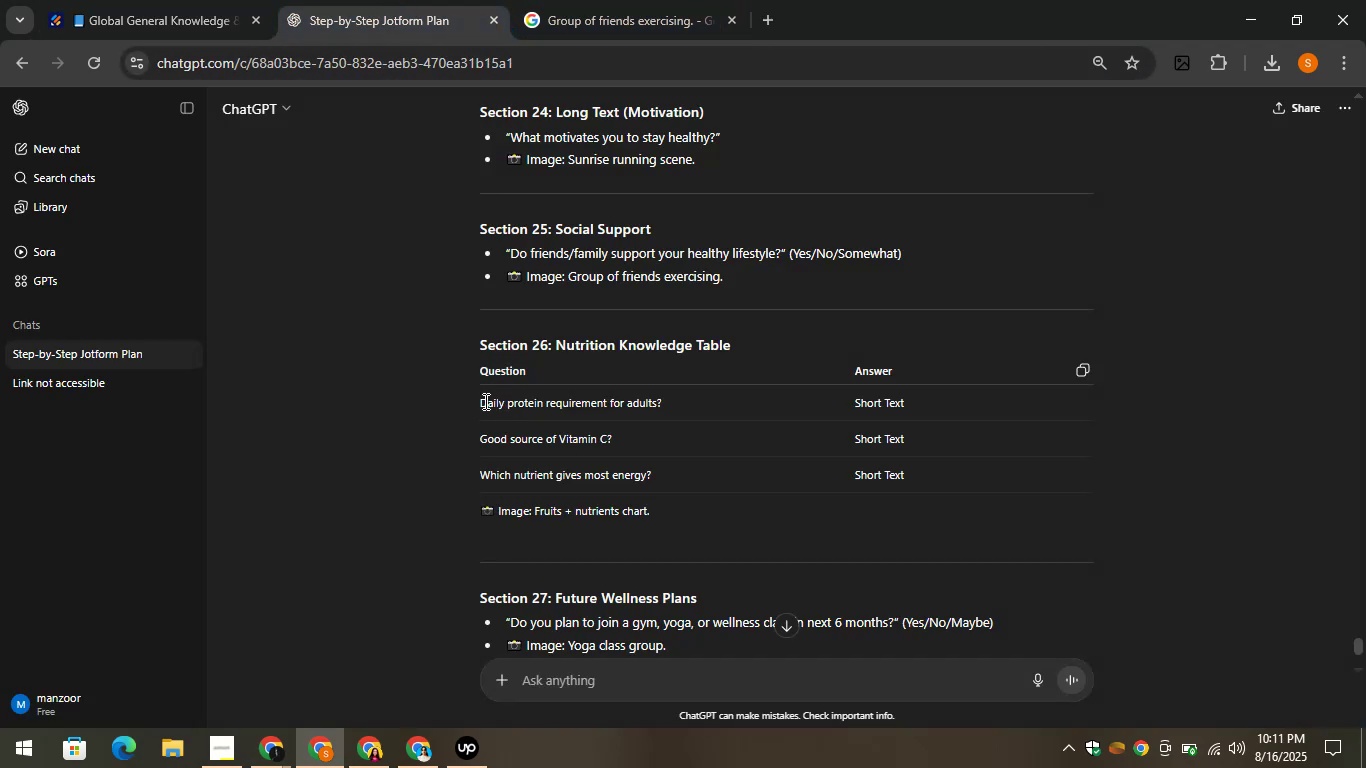 
left_click_drag(start_coordinate=[479, 400], to_coordinate=[662, 405])
 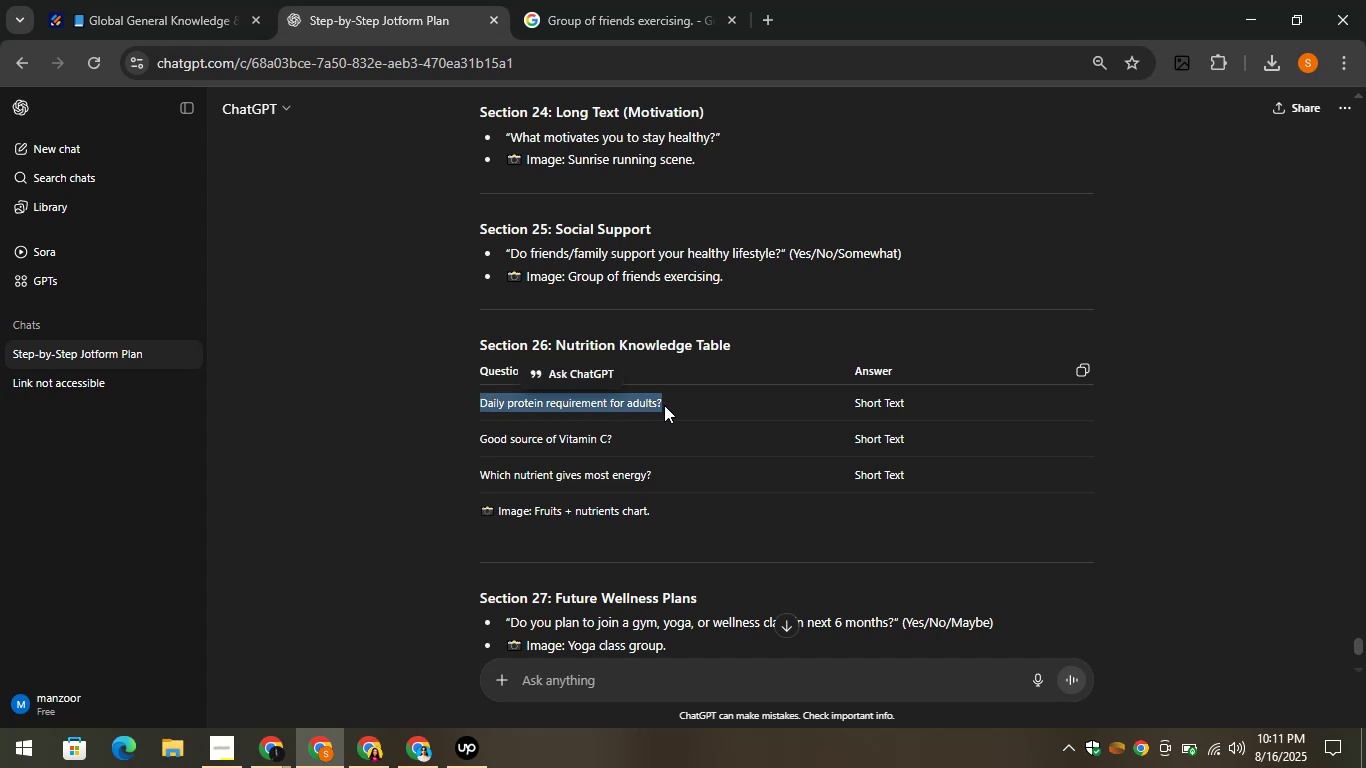 
key(Control+C)
 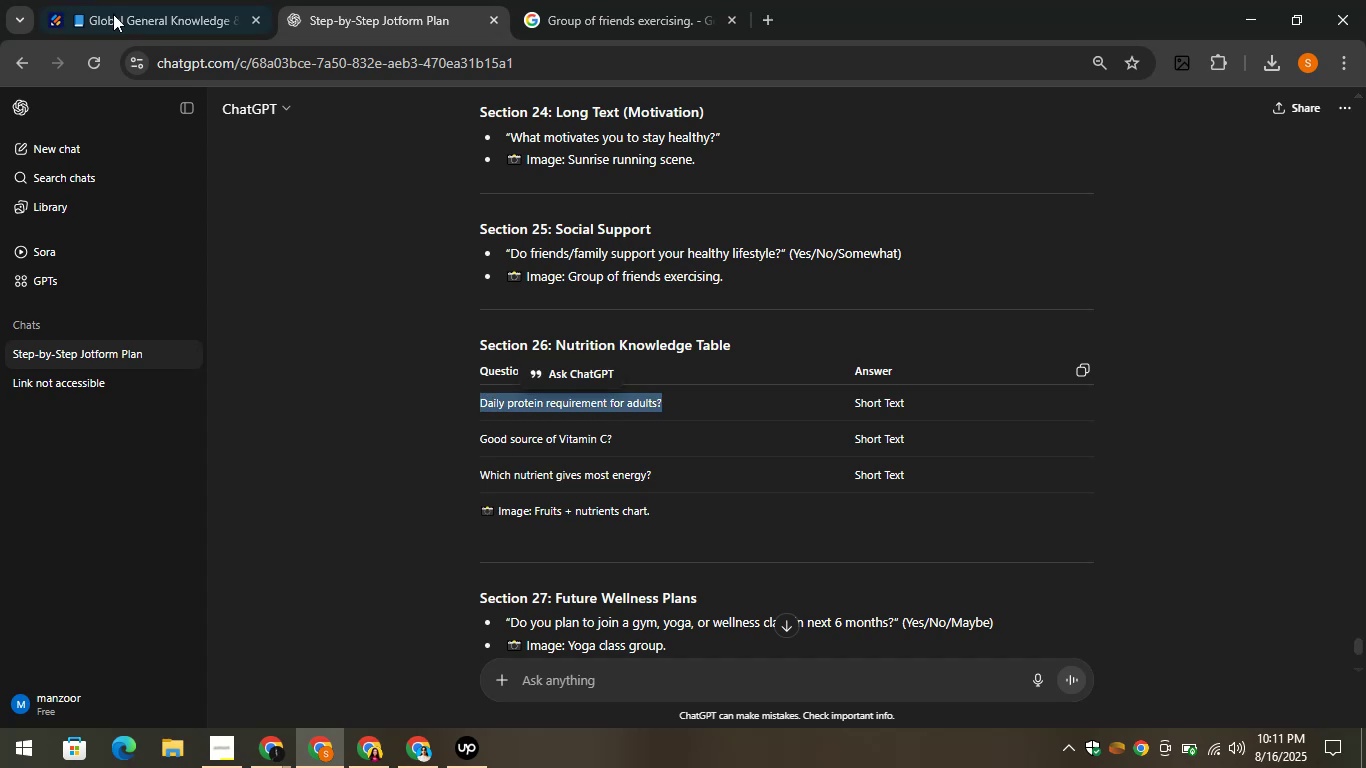 
left_click([95, 0])
 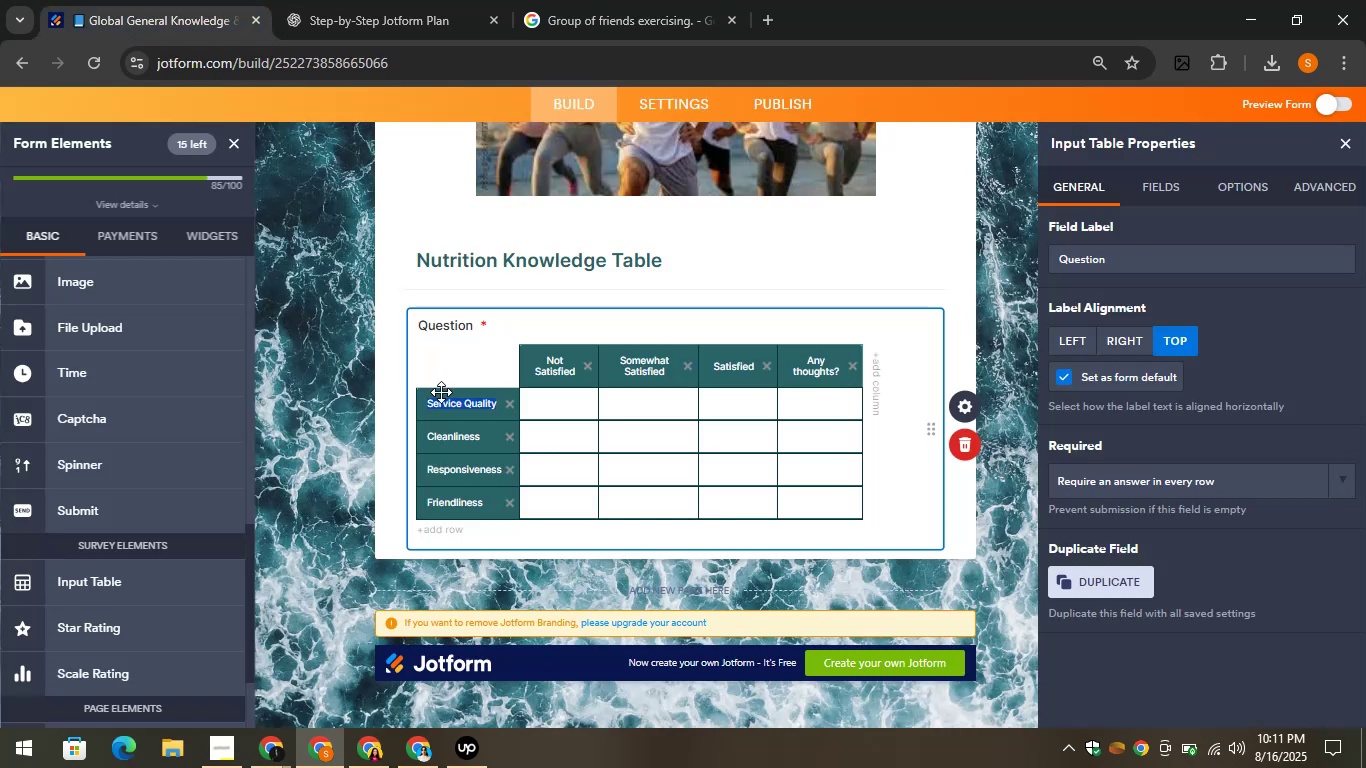 
key(Control+V)
 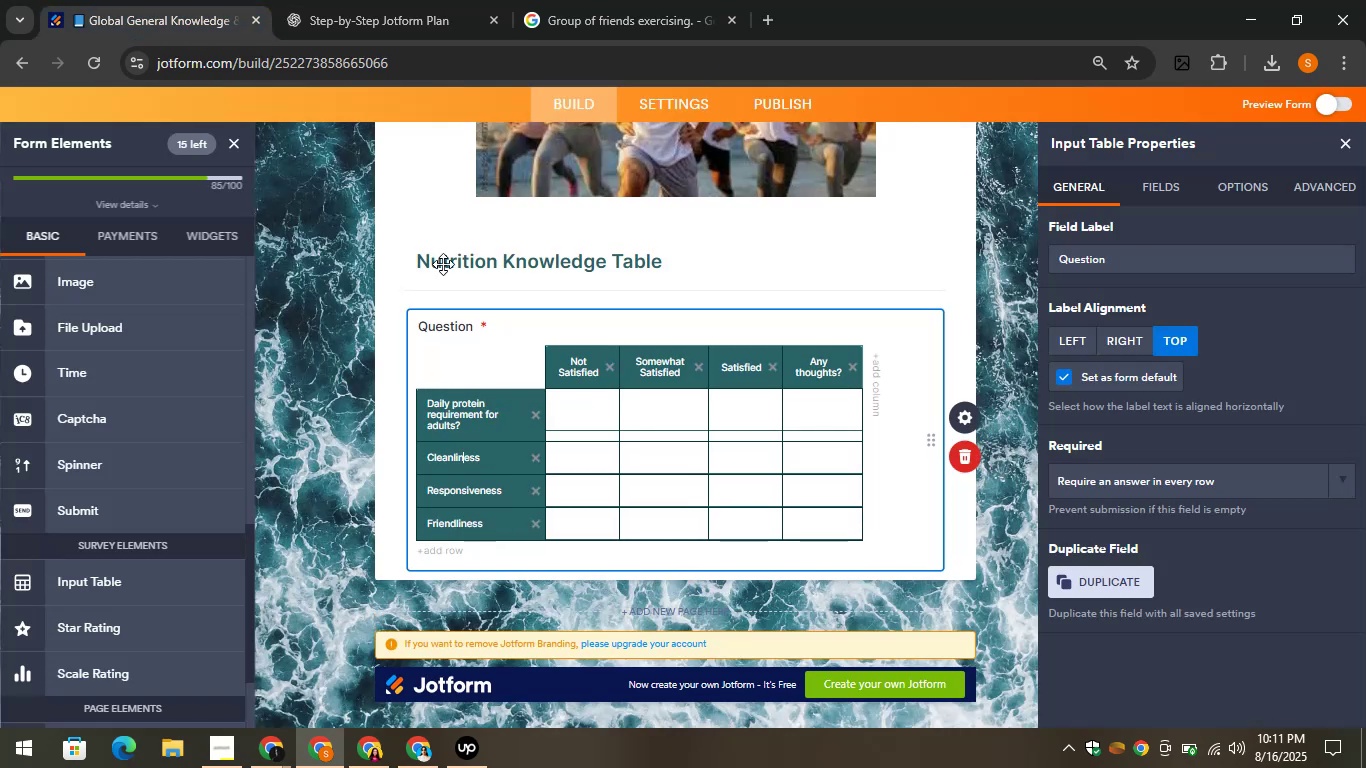 
left_click([421, 0])
 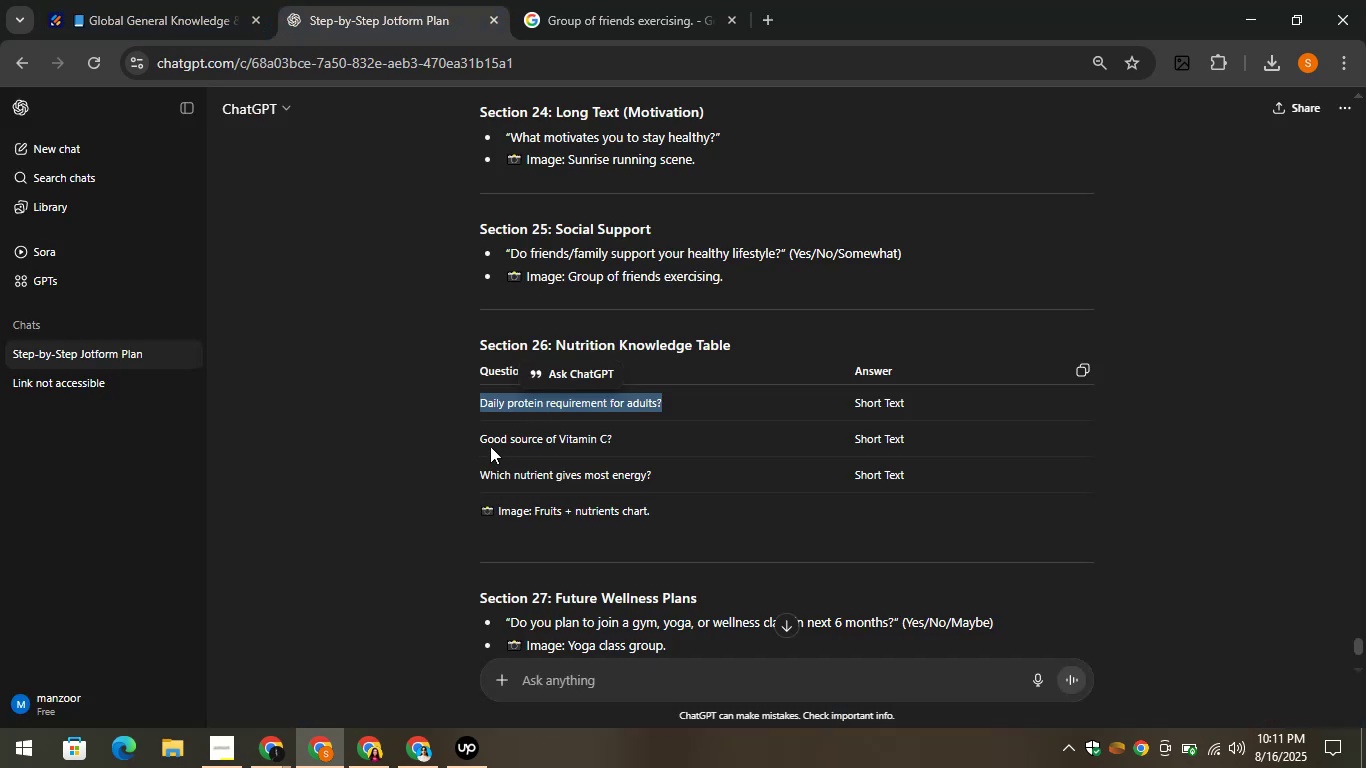 
left_click_drag(start_coordinate=[477, 437], to_coordinate=[545, 450])
 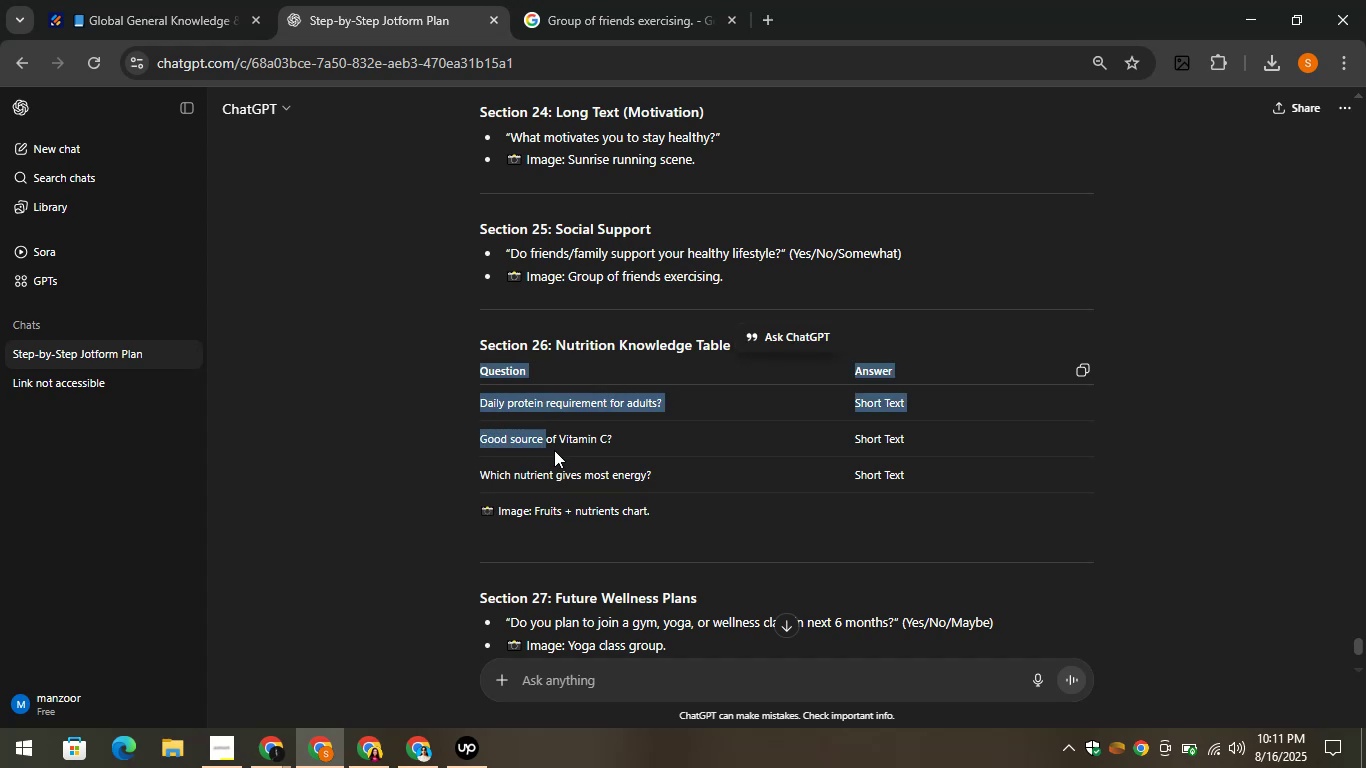 
left_click([622, 450])
 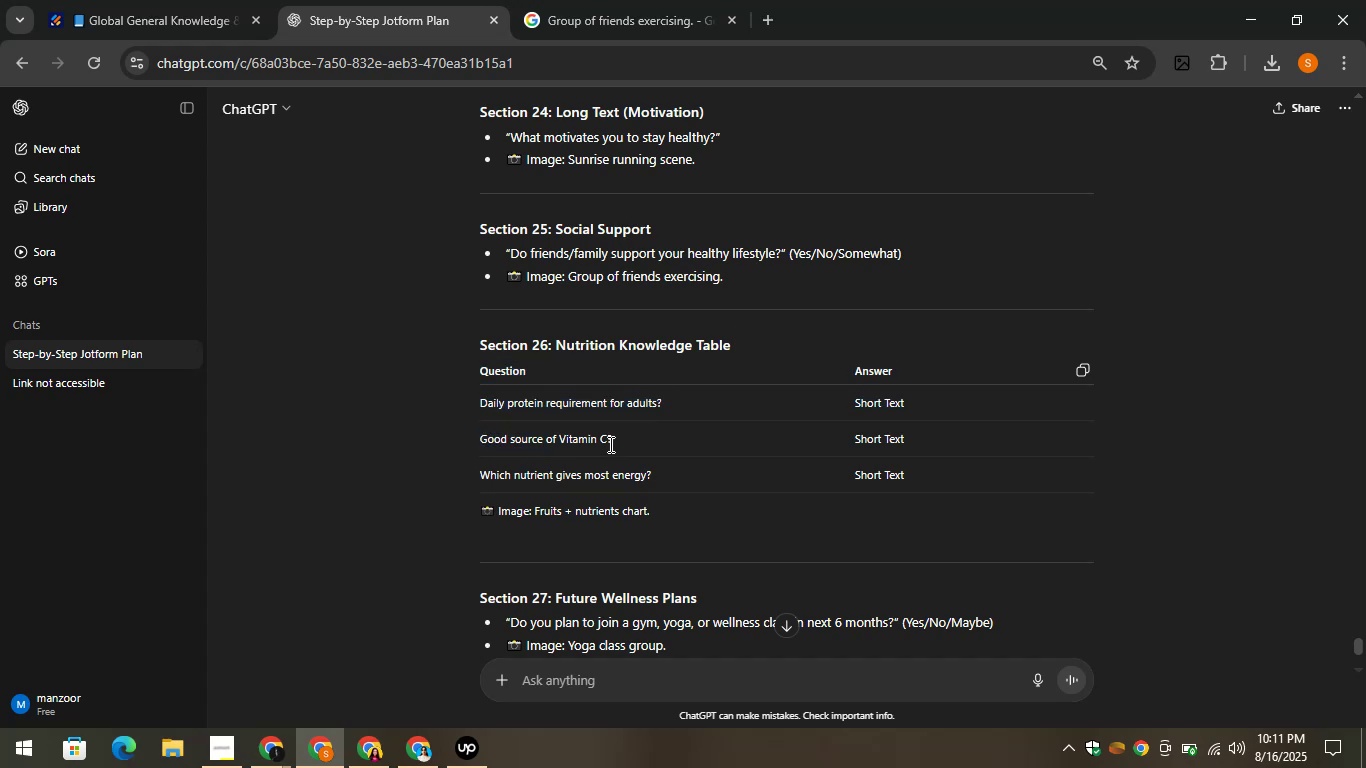 
left_click_drag(start_coordinate=[609, 444], to_coordinate=[476, 443])
 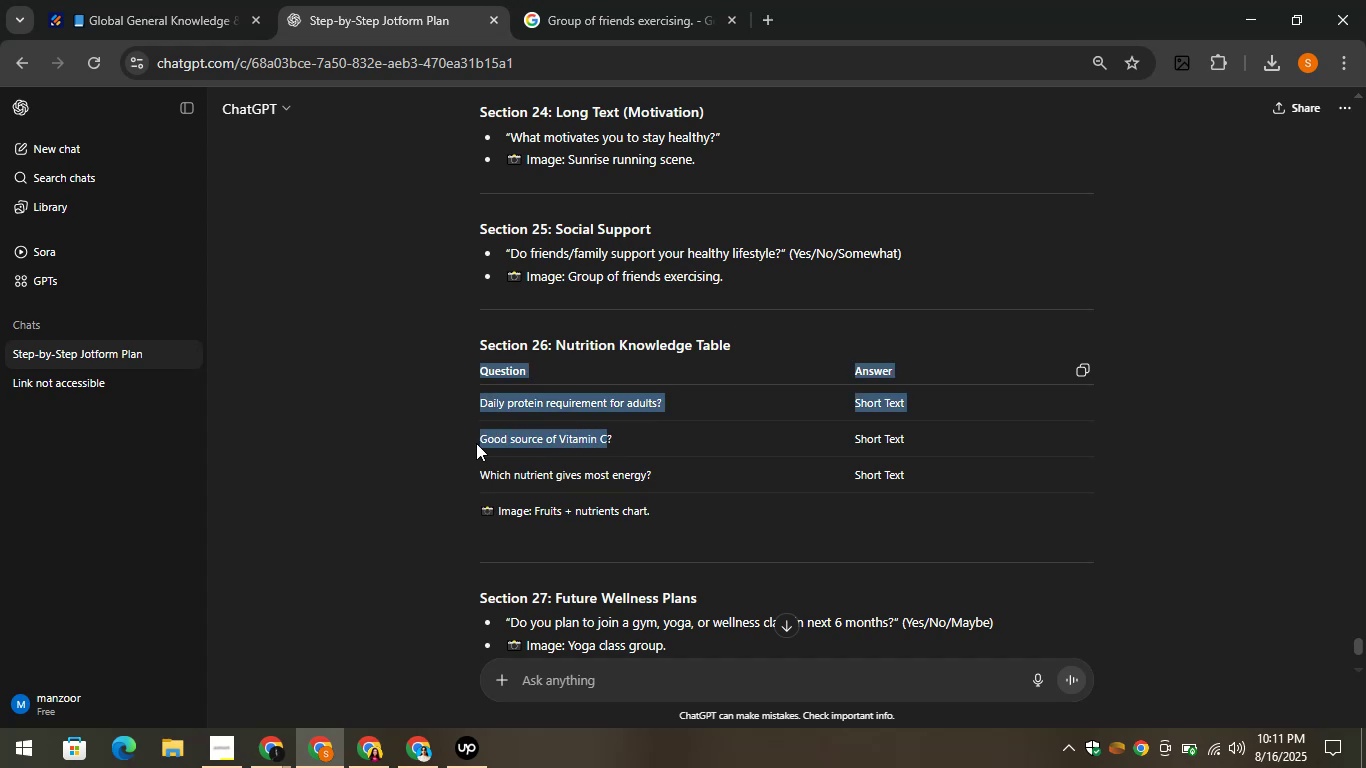 
key(Control+ControlLeft)
 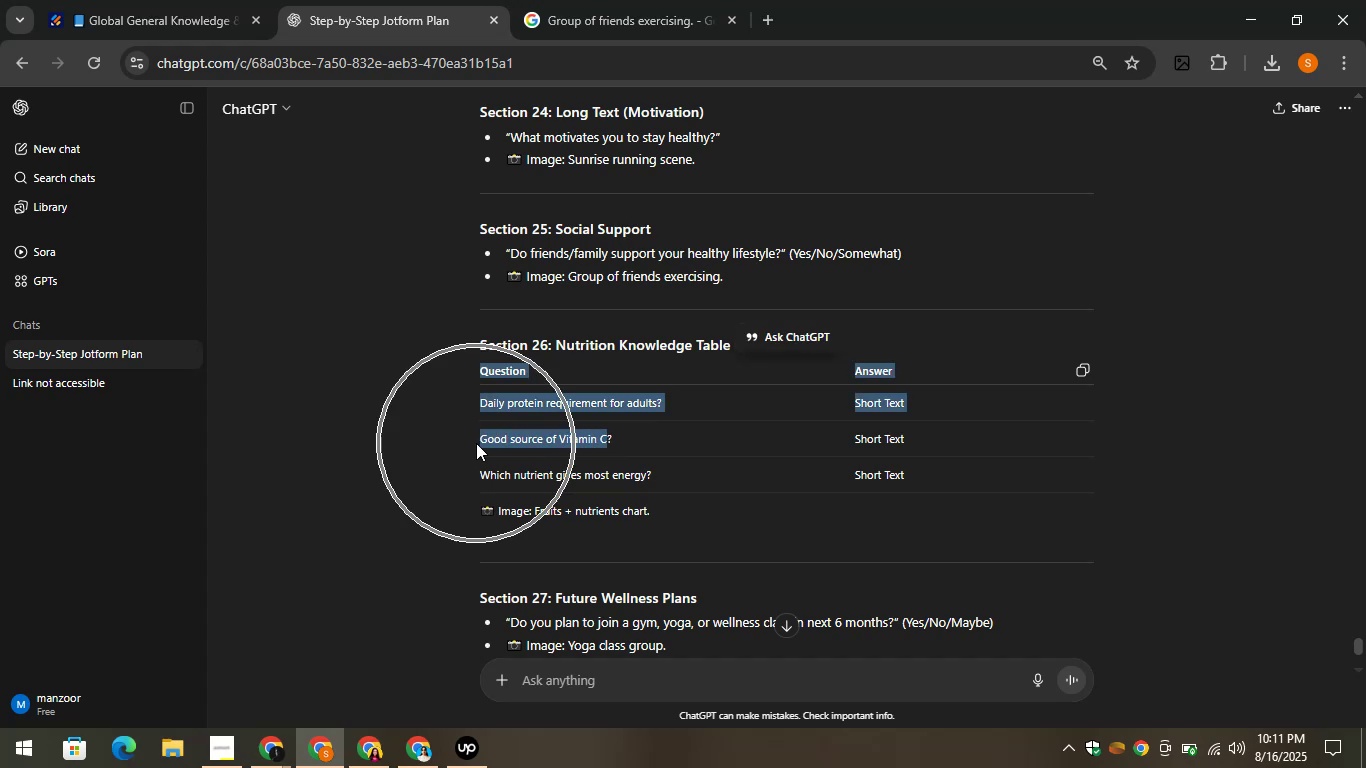 
left_click([476, 443])
 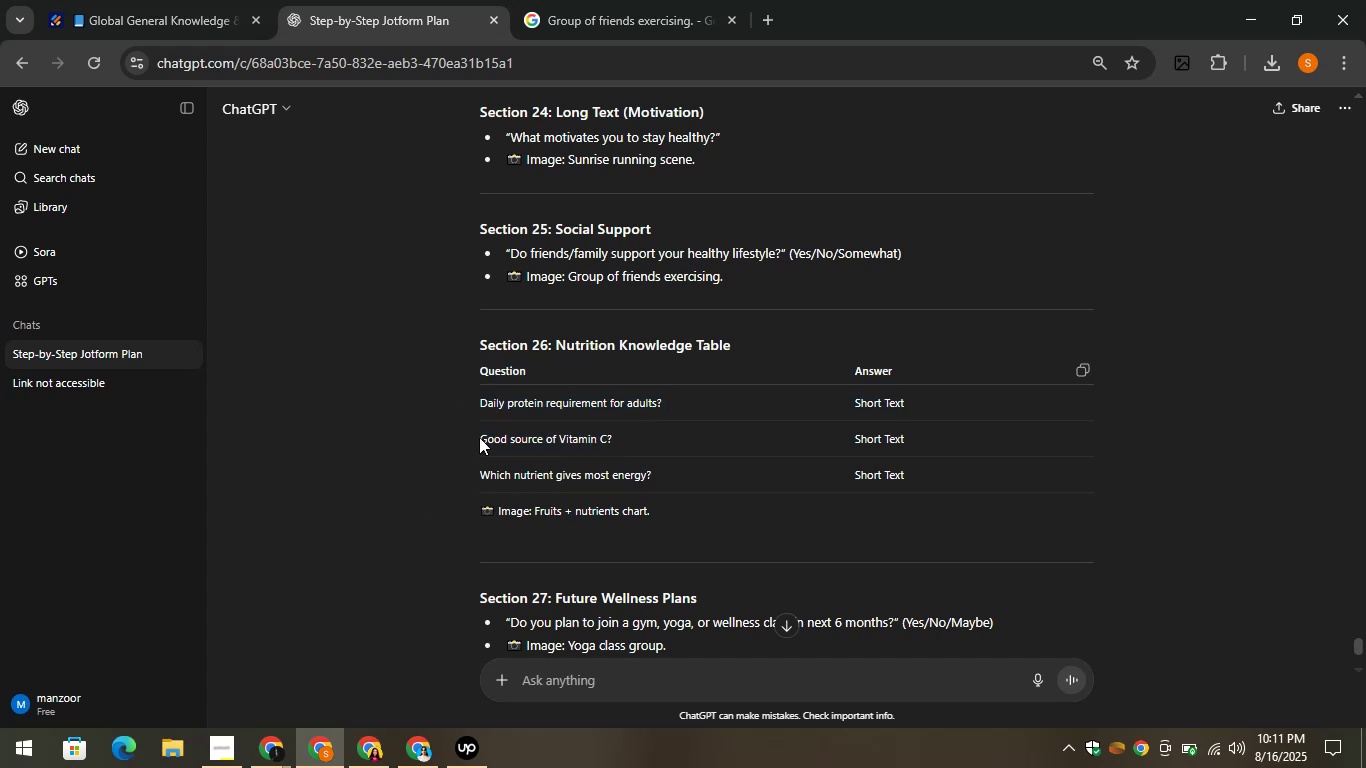 
left_click_drag(start_coordinate=[480, 437], to_coordinate=[615, 442])
 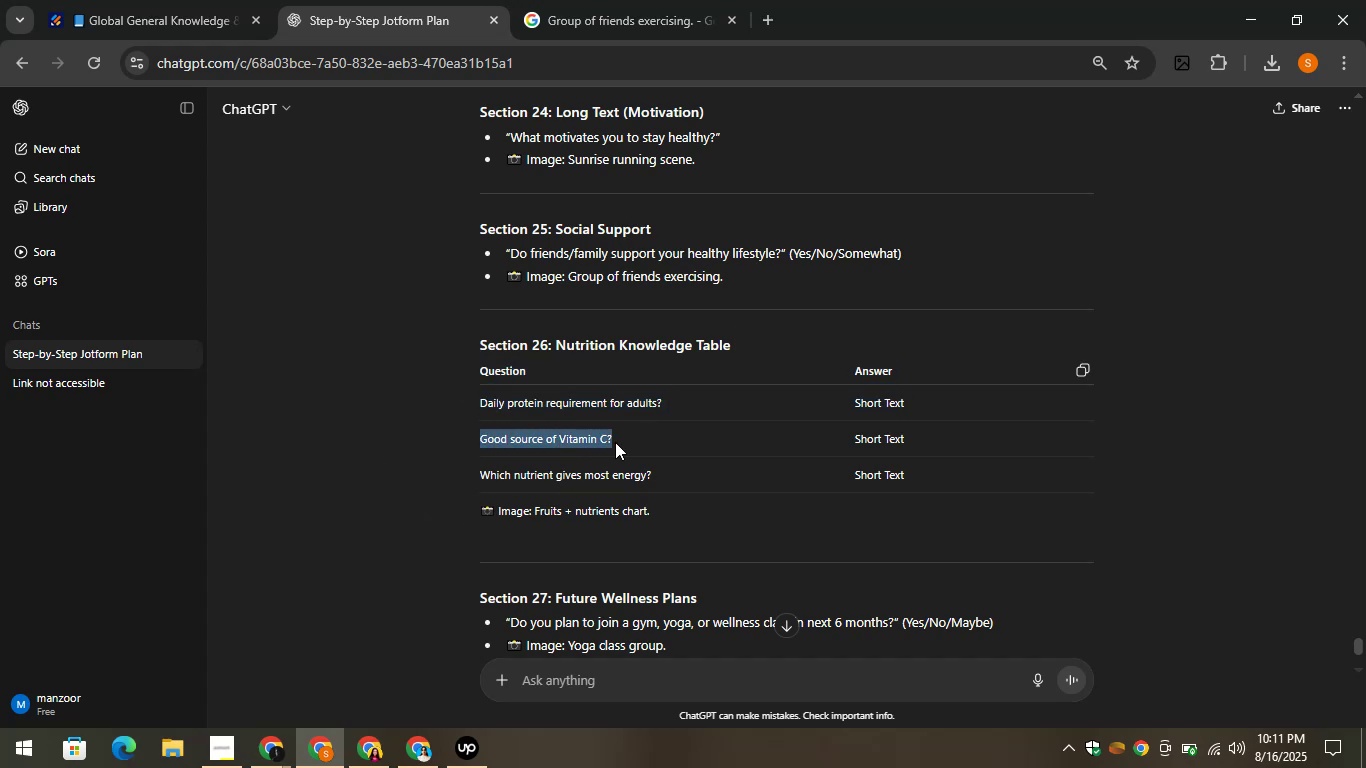 
key(Control+C)
 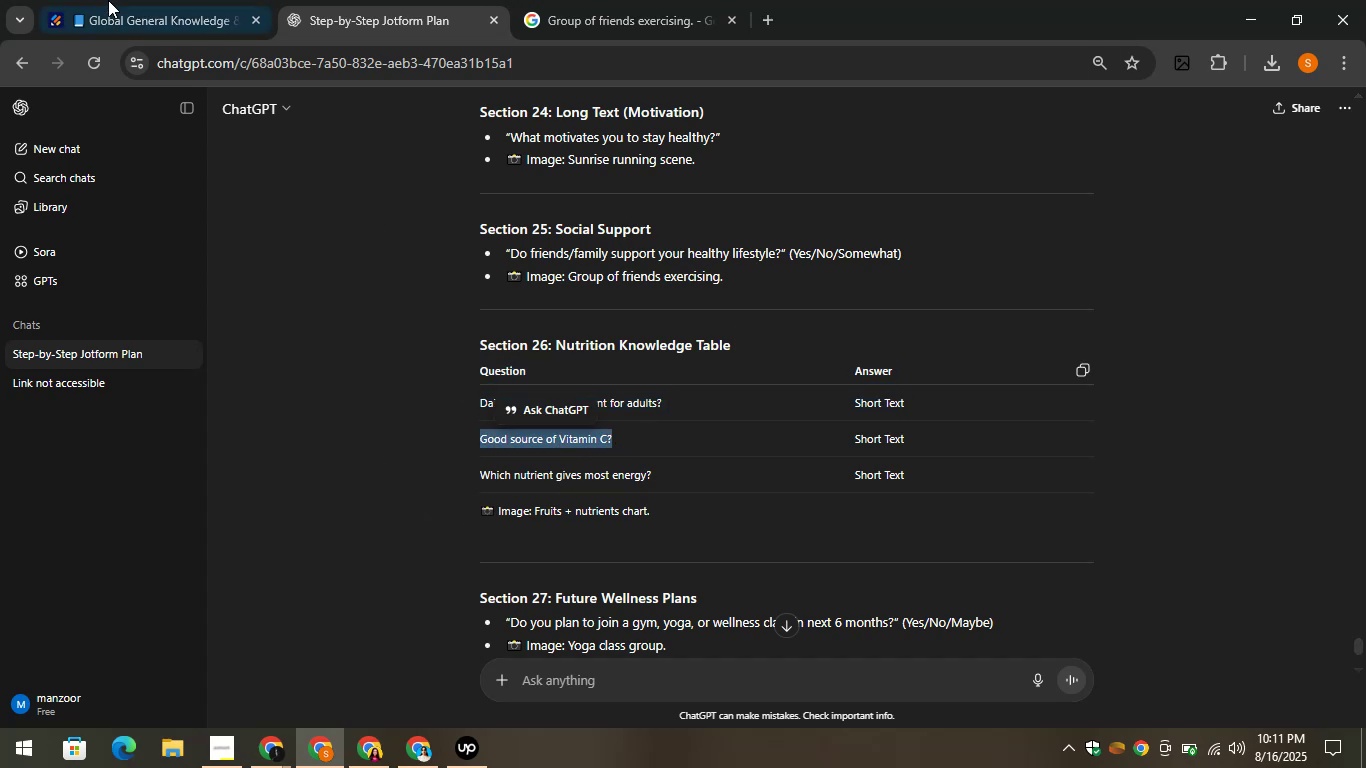 
left_click([150, 0])
 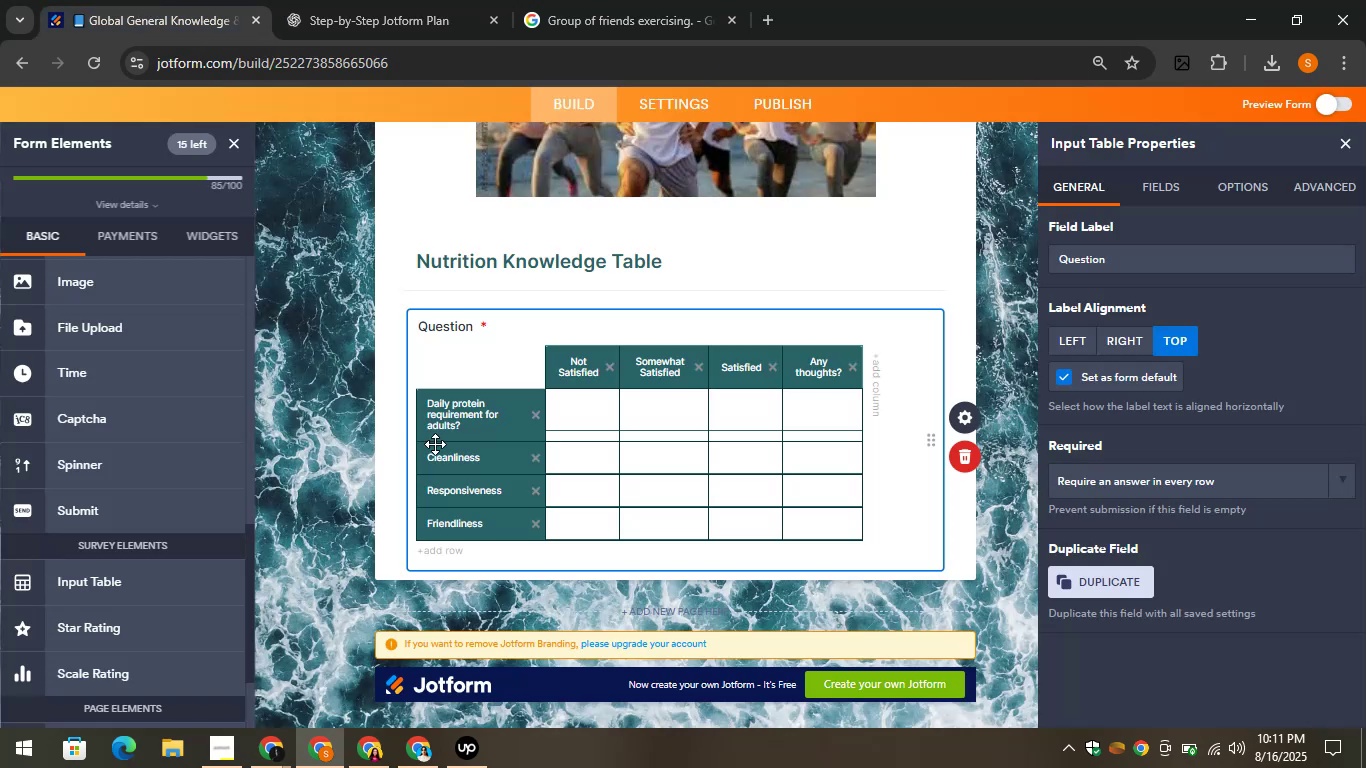 
left_click([452, 464])
 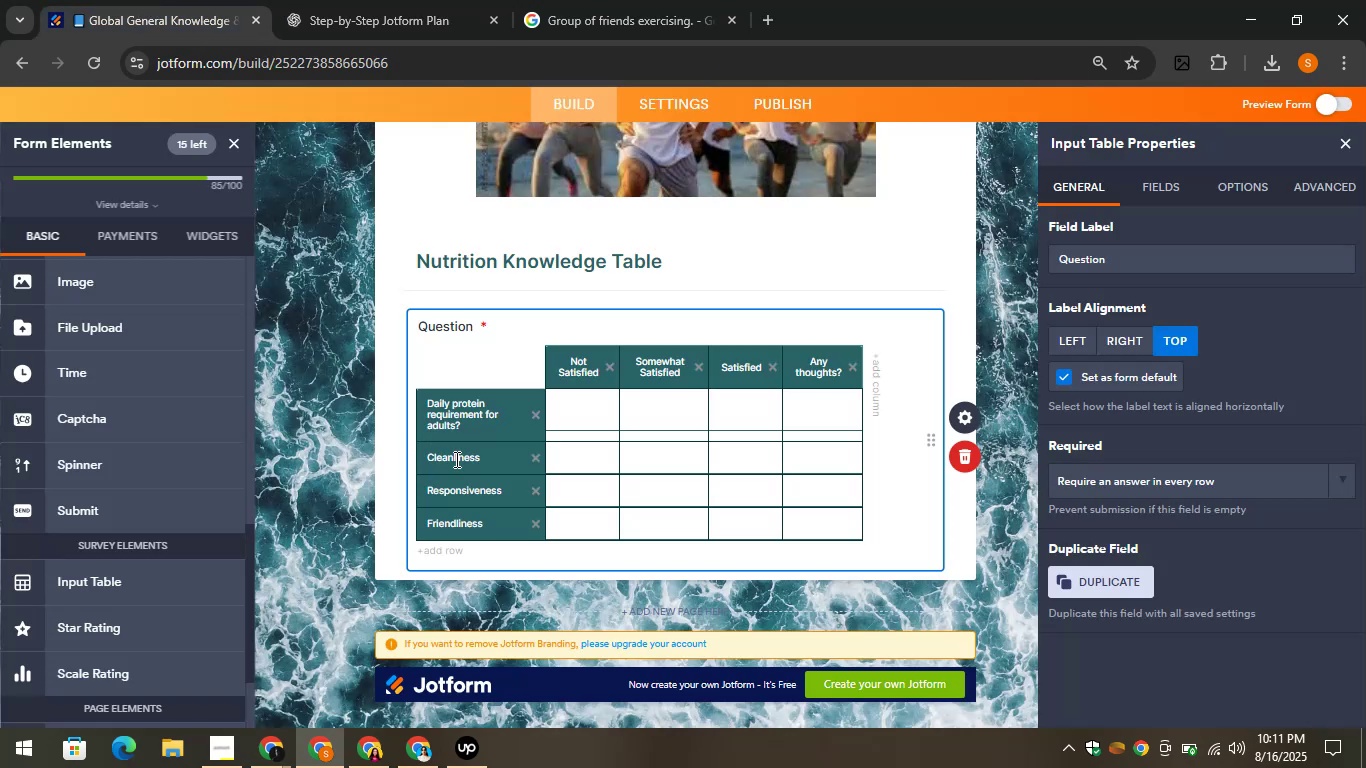 
key(Control+A)
 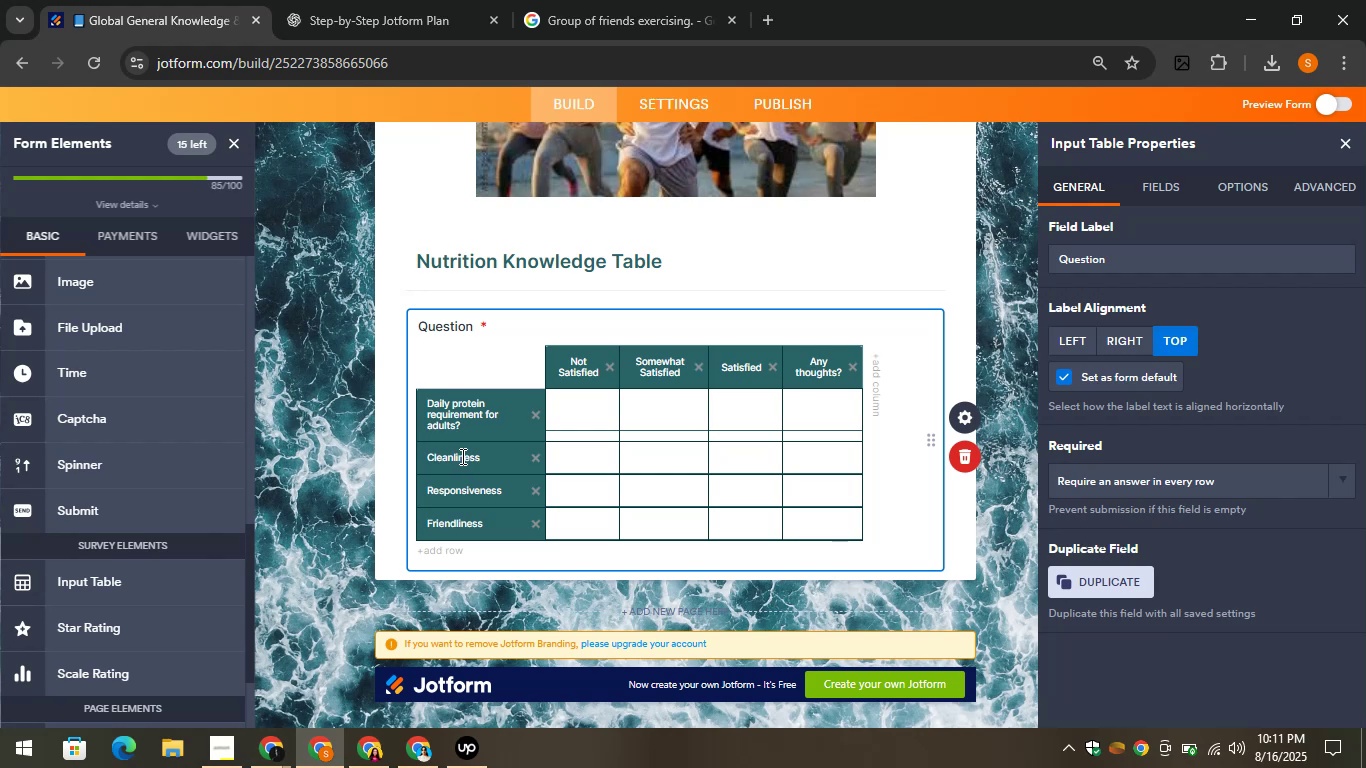 
left_click([461, 456])
 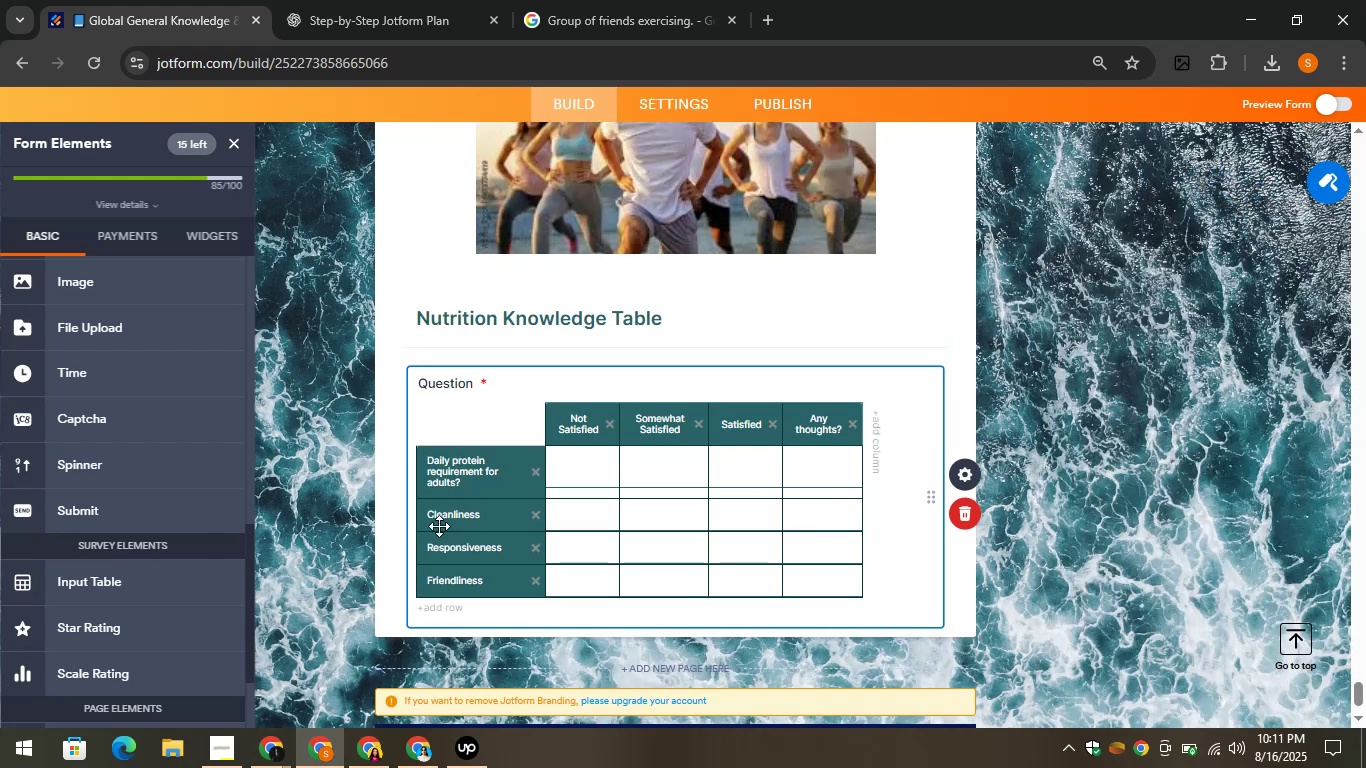 
double_click([441, 519])
 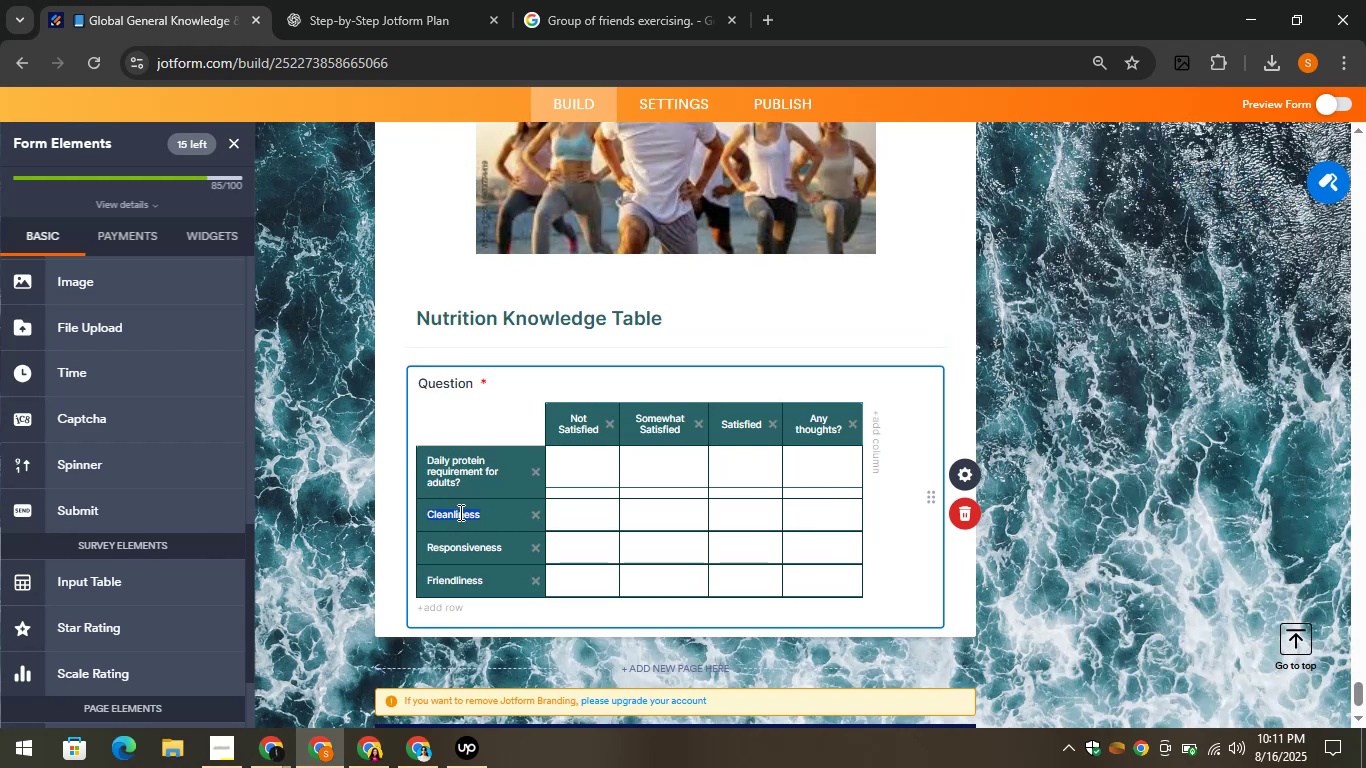 
key(Control+V)
 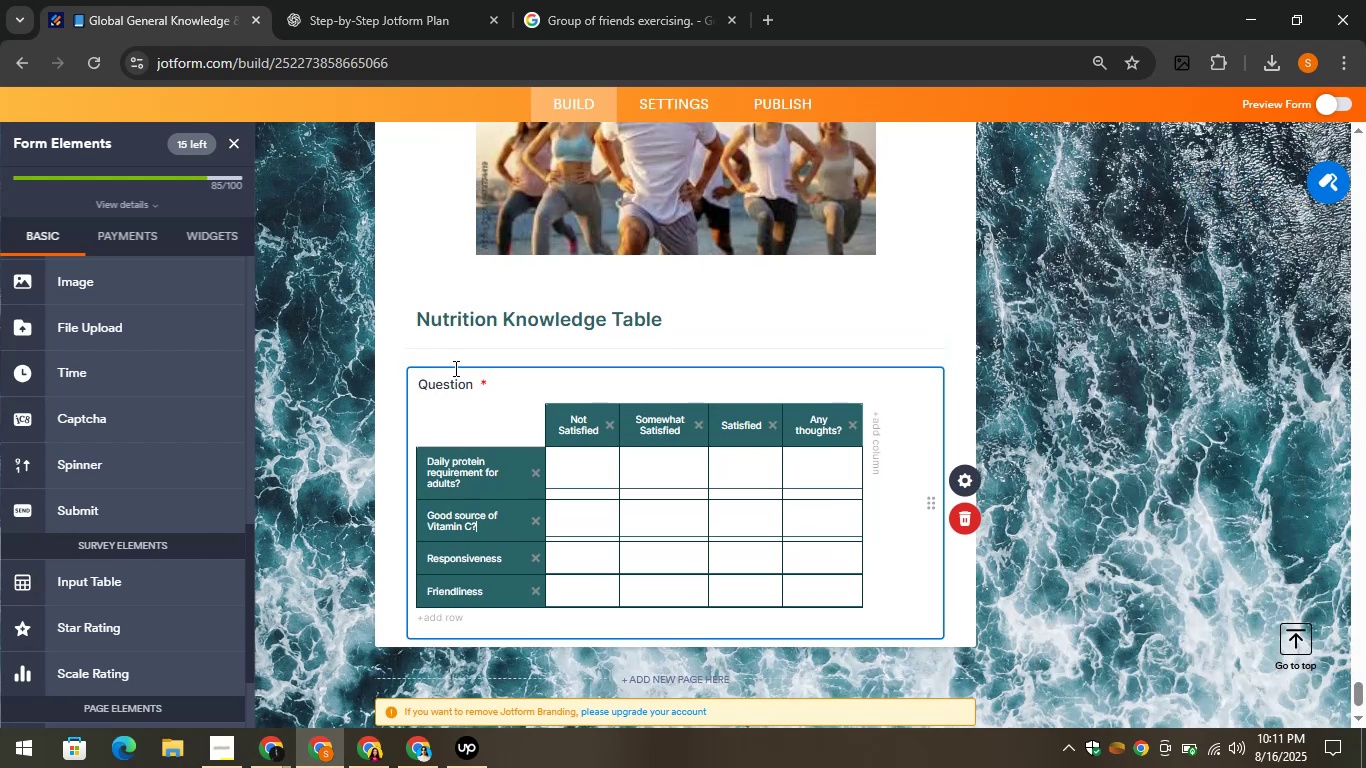 
left_click([336, 0])
 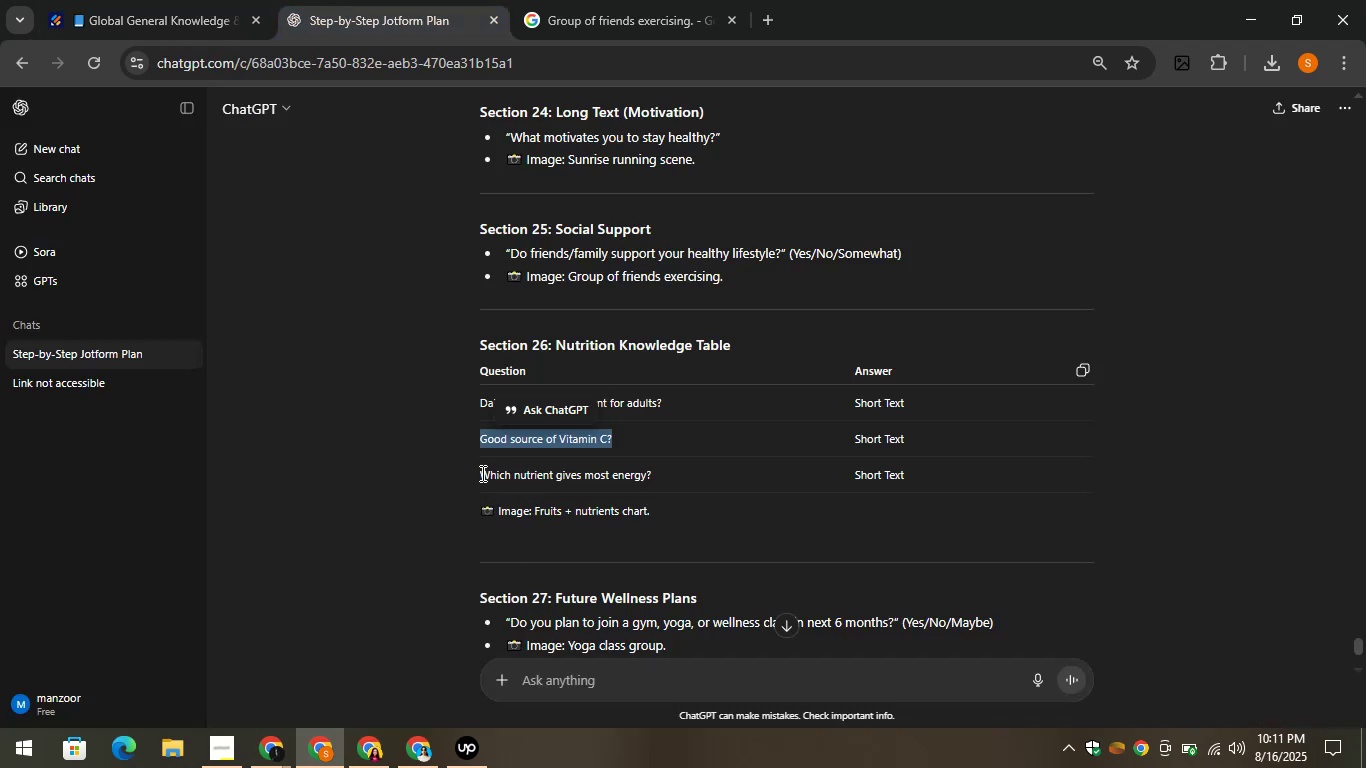 
left_click_drag(start_coordinate=[481, 473], to_coordinate=[654, 482])
 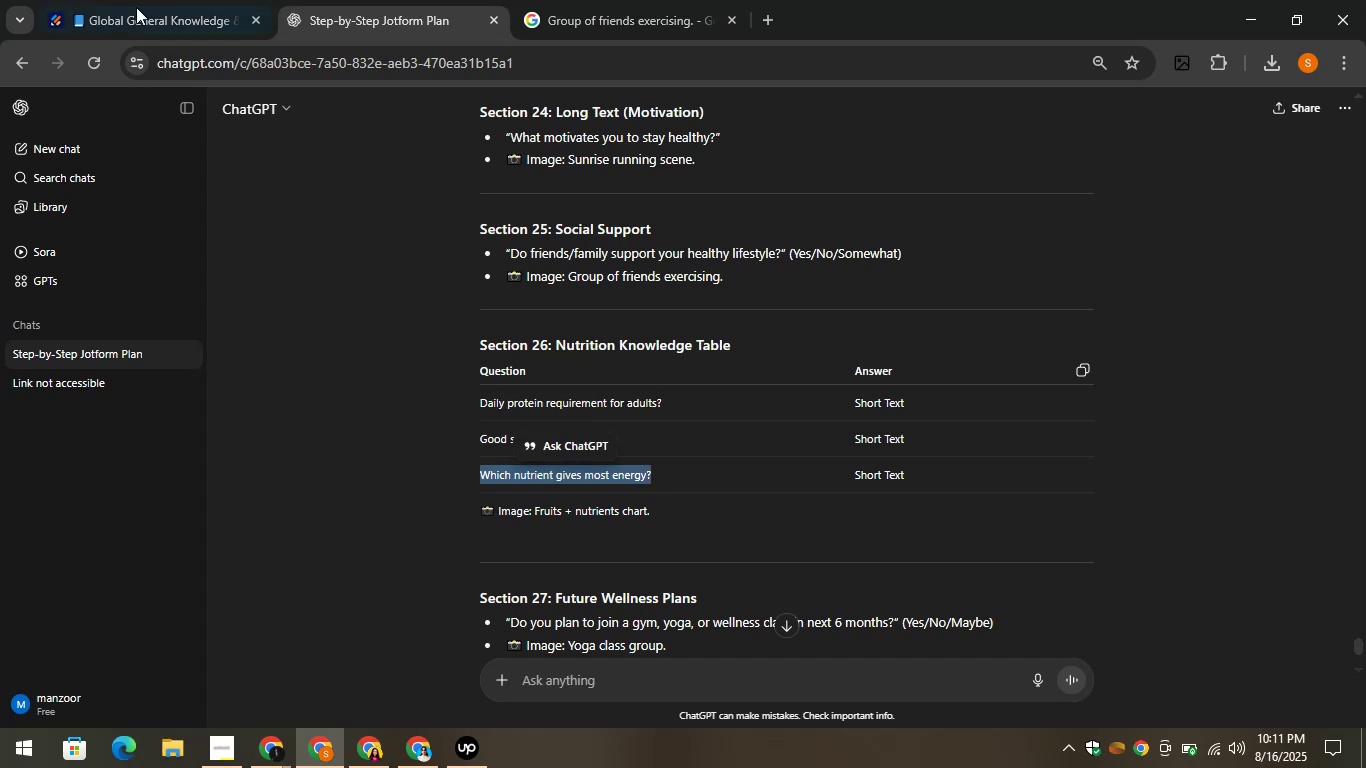 
key(Control+C)
 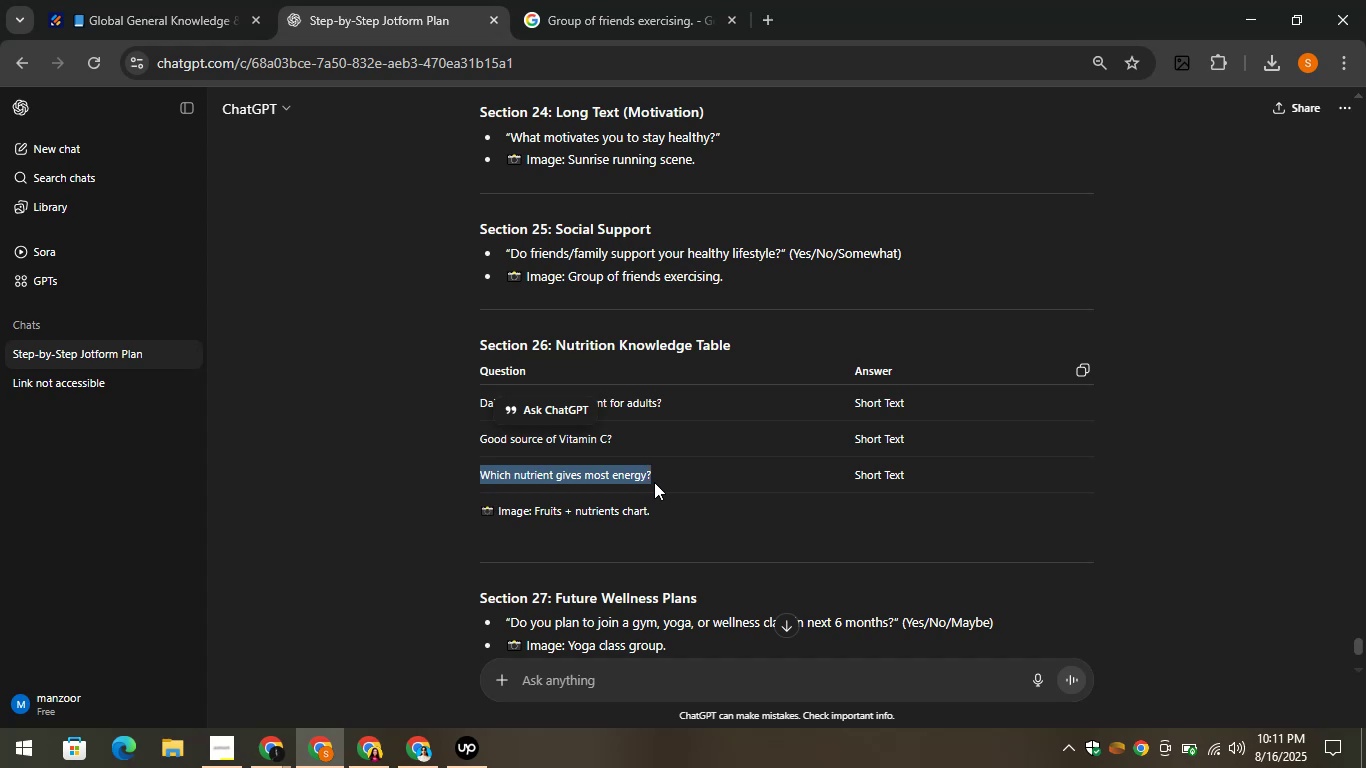 
key(Control+C)
 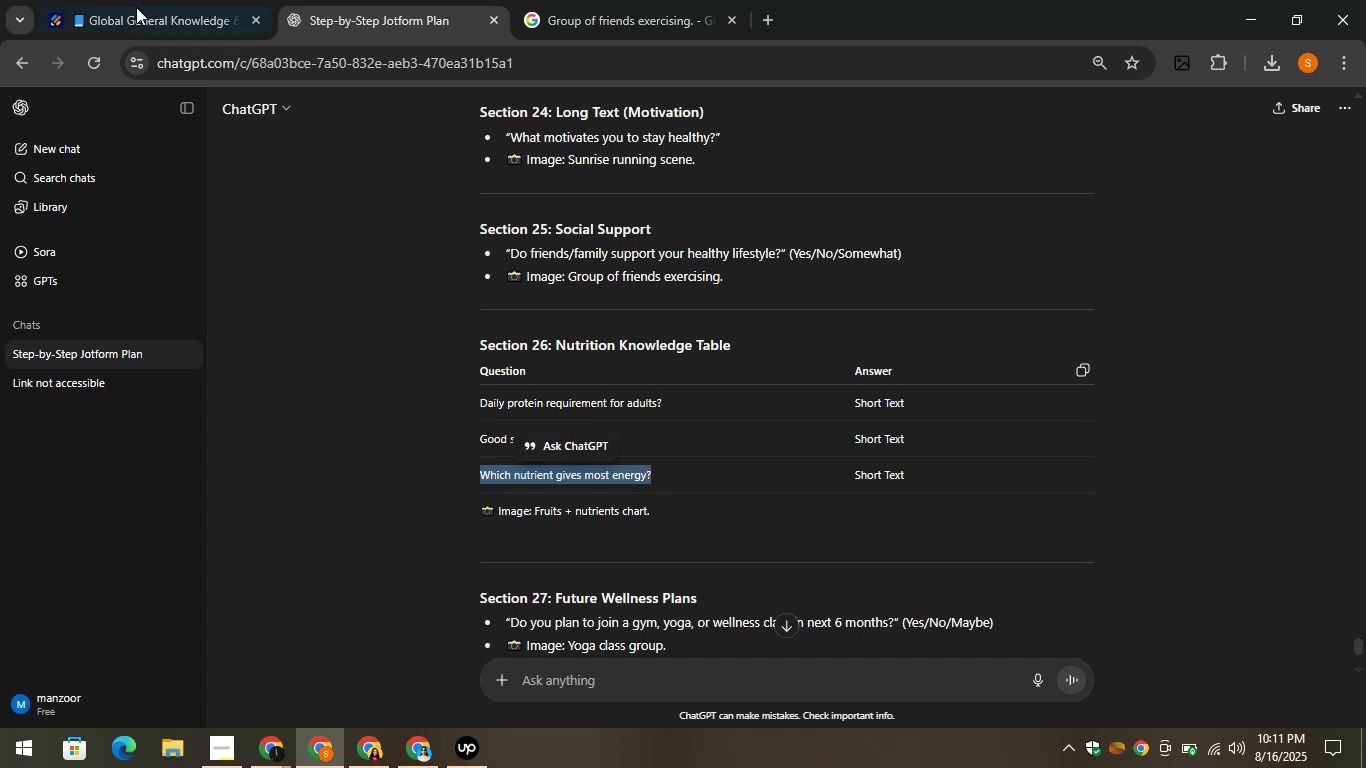 
left_click([97, 0])
 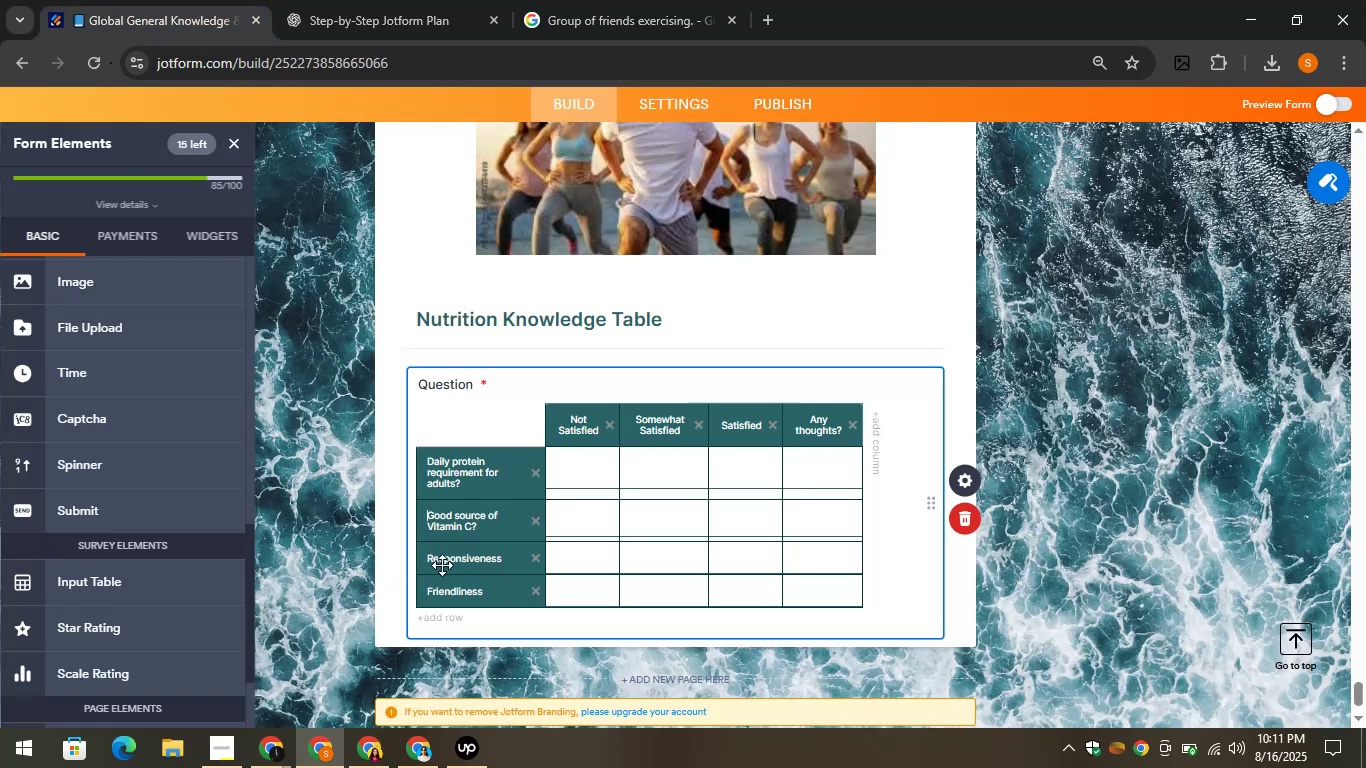 
left_click([445, 562])
 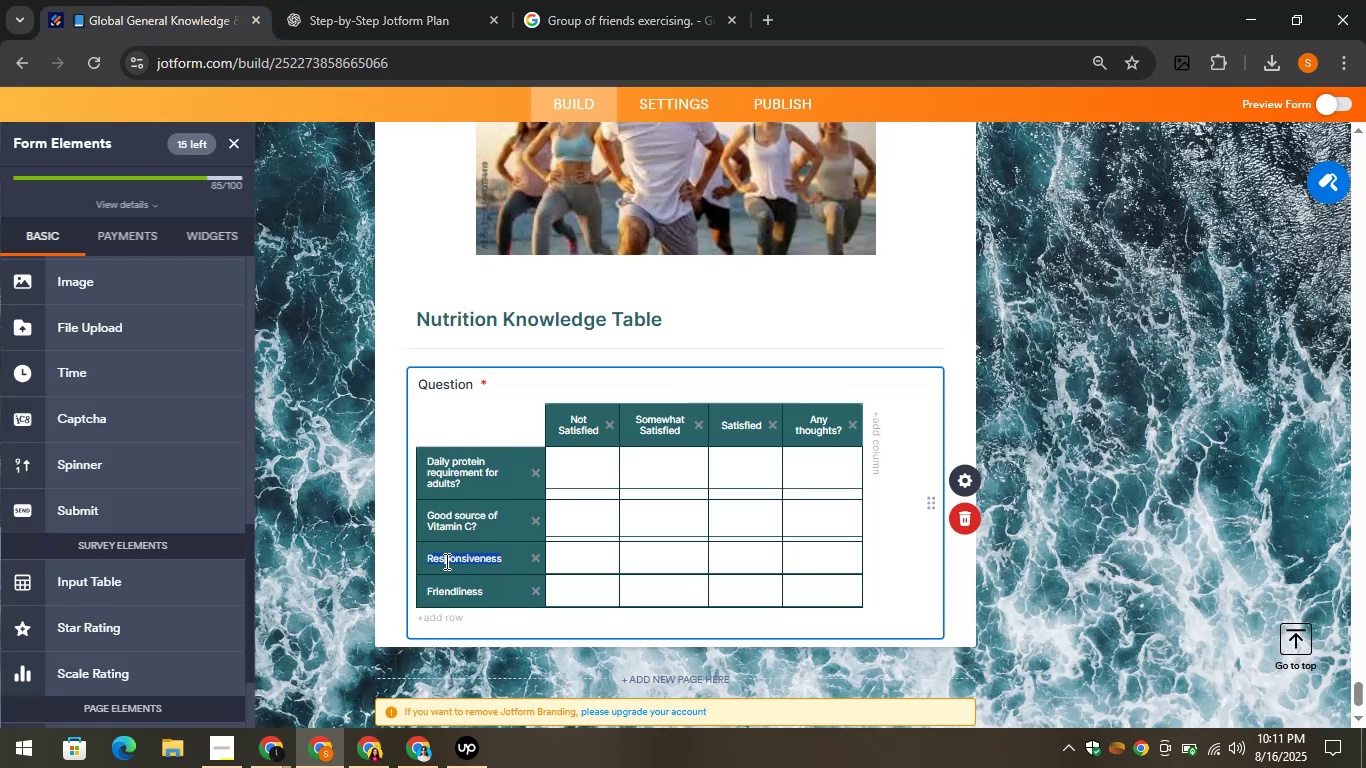 
key(Control+V)
 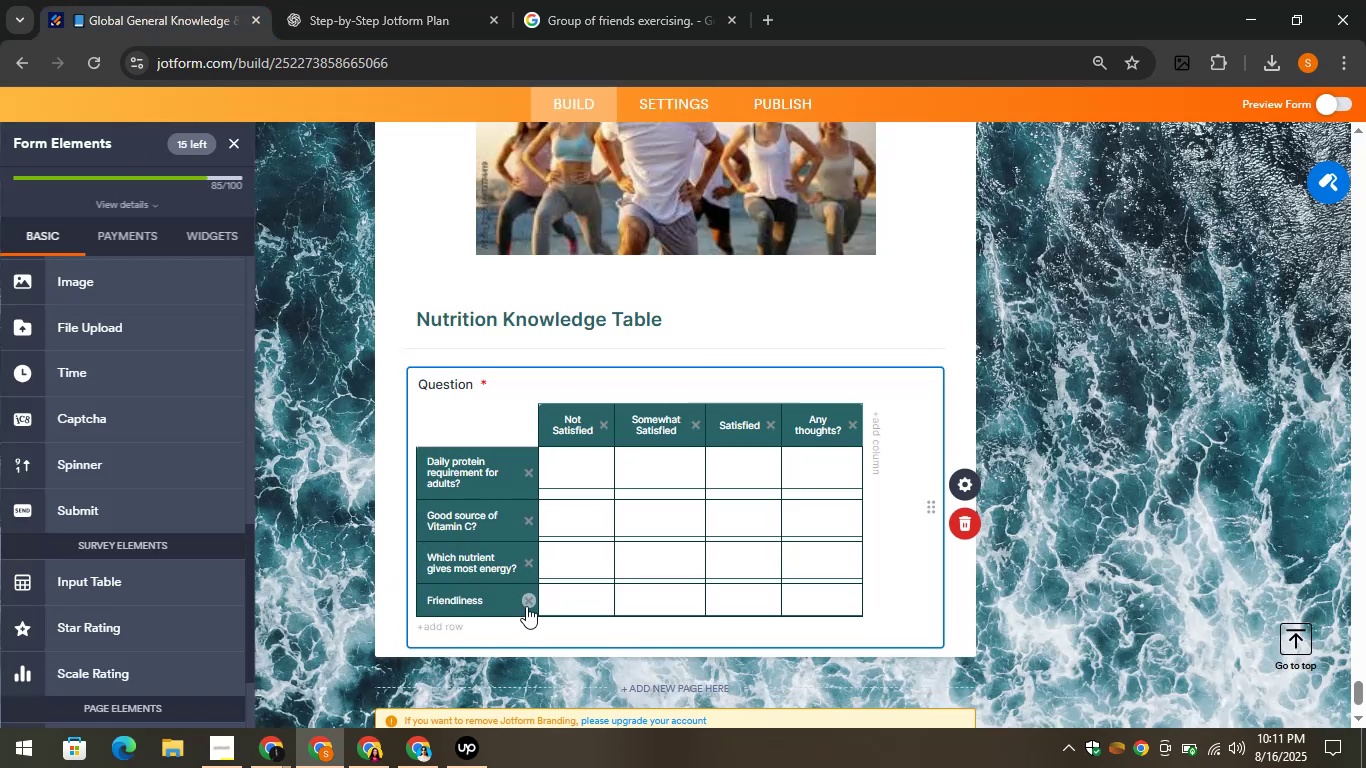 
left_click([526, 605])
 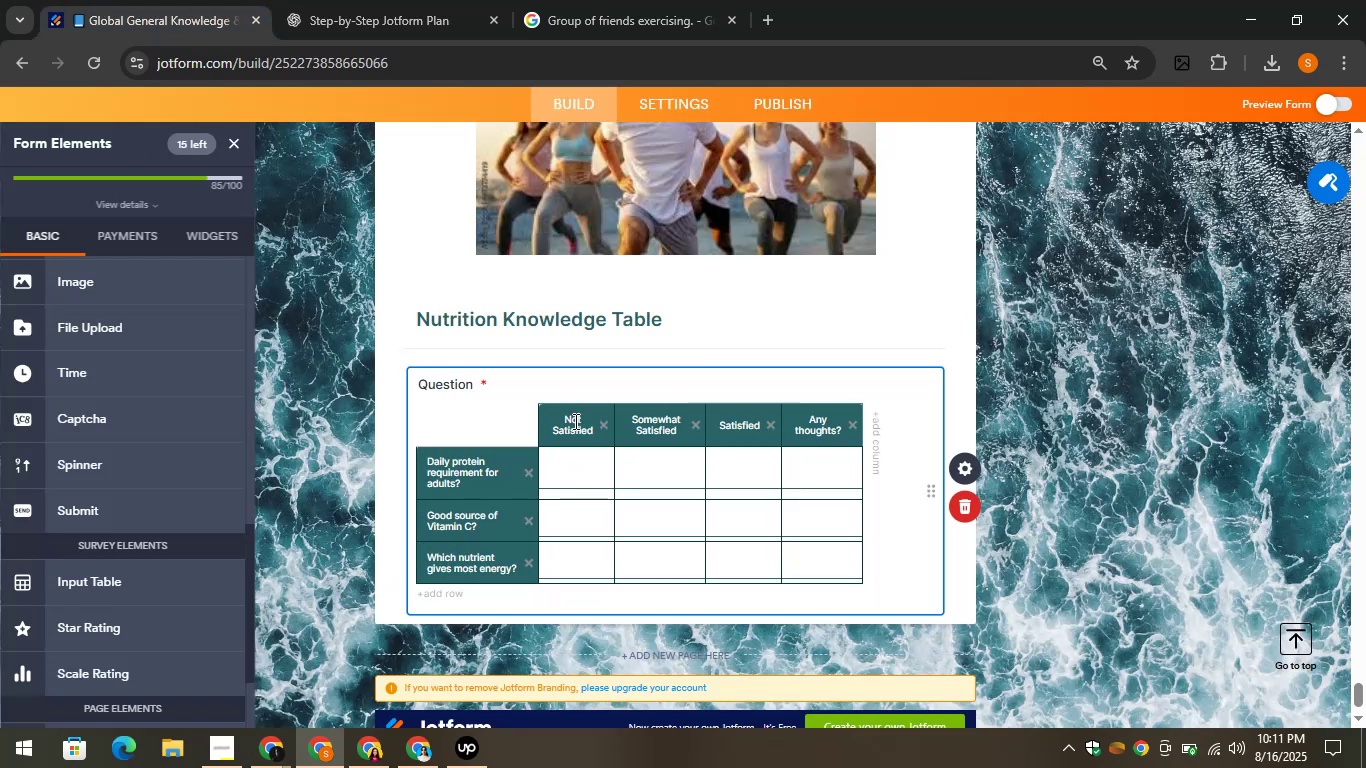 
double_click([574, 421])
 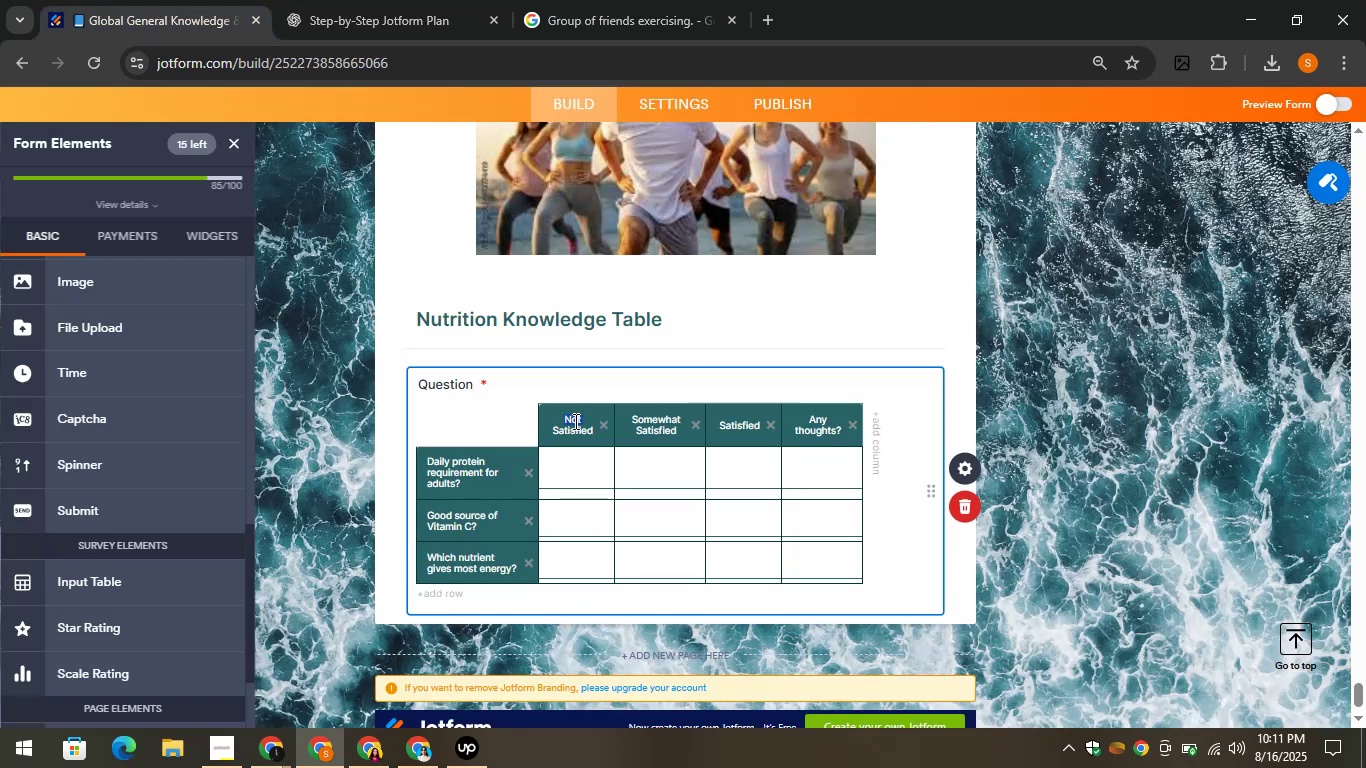 
key(Control+A)
 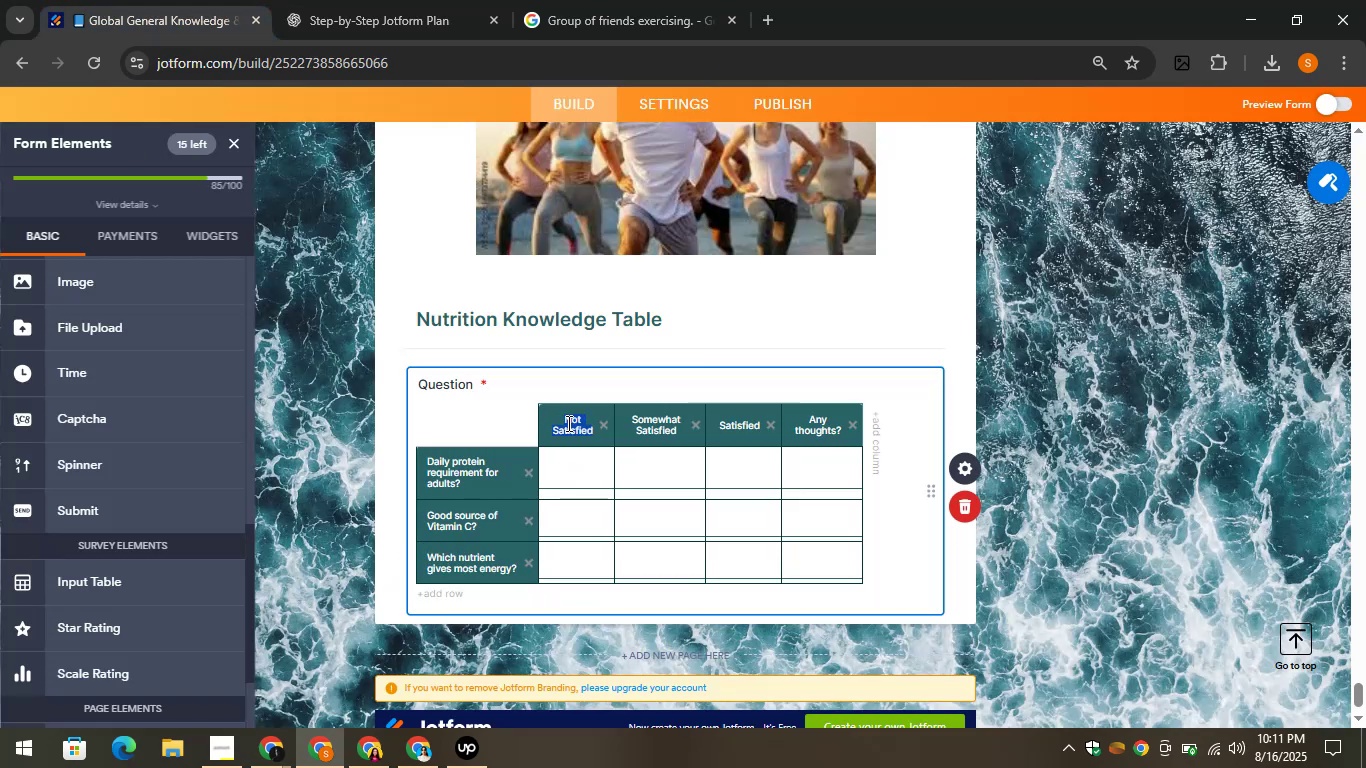 
type(Answer)
 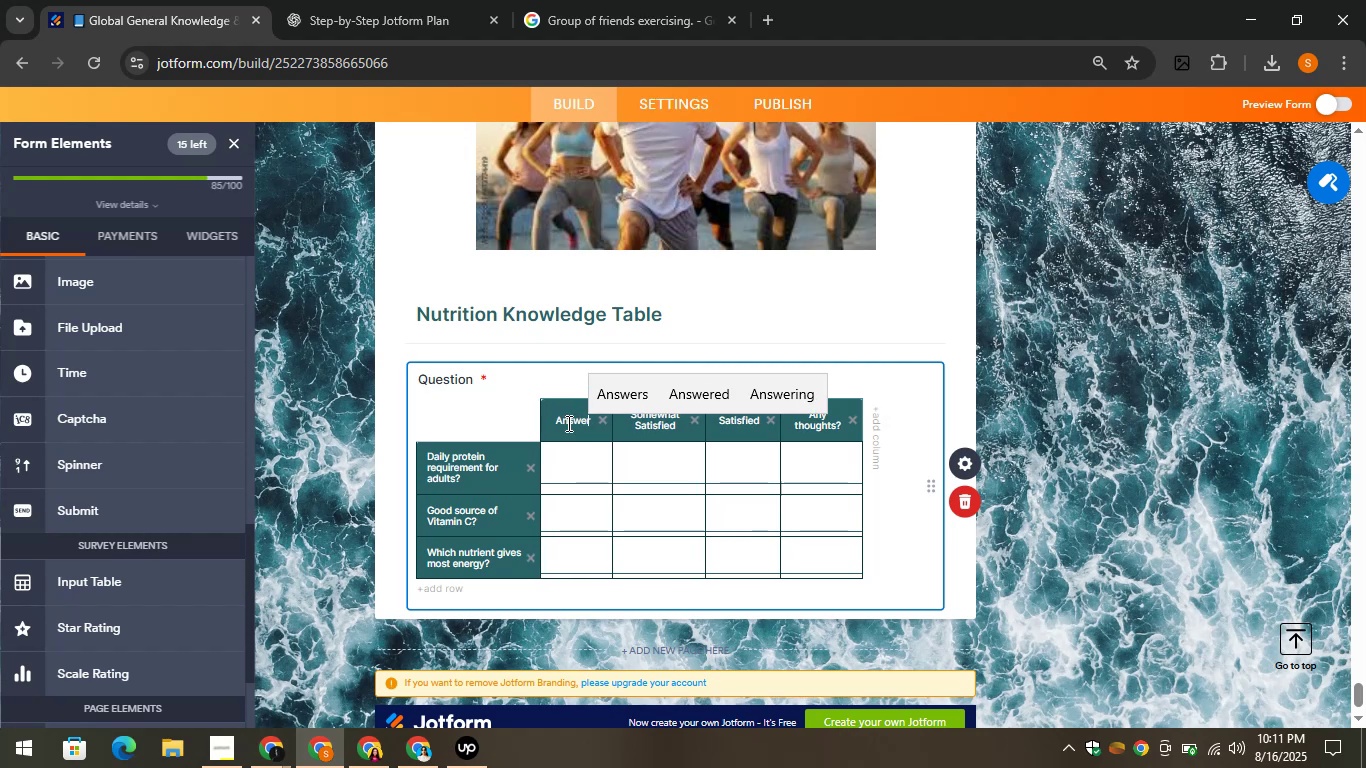 
key(Control+A)
 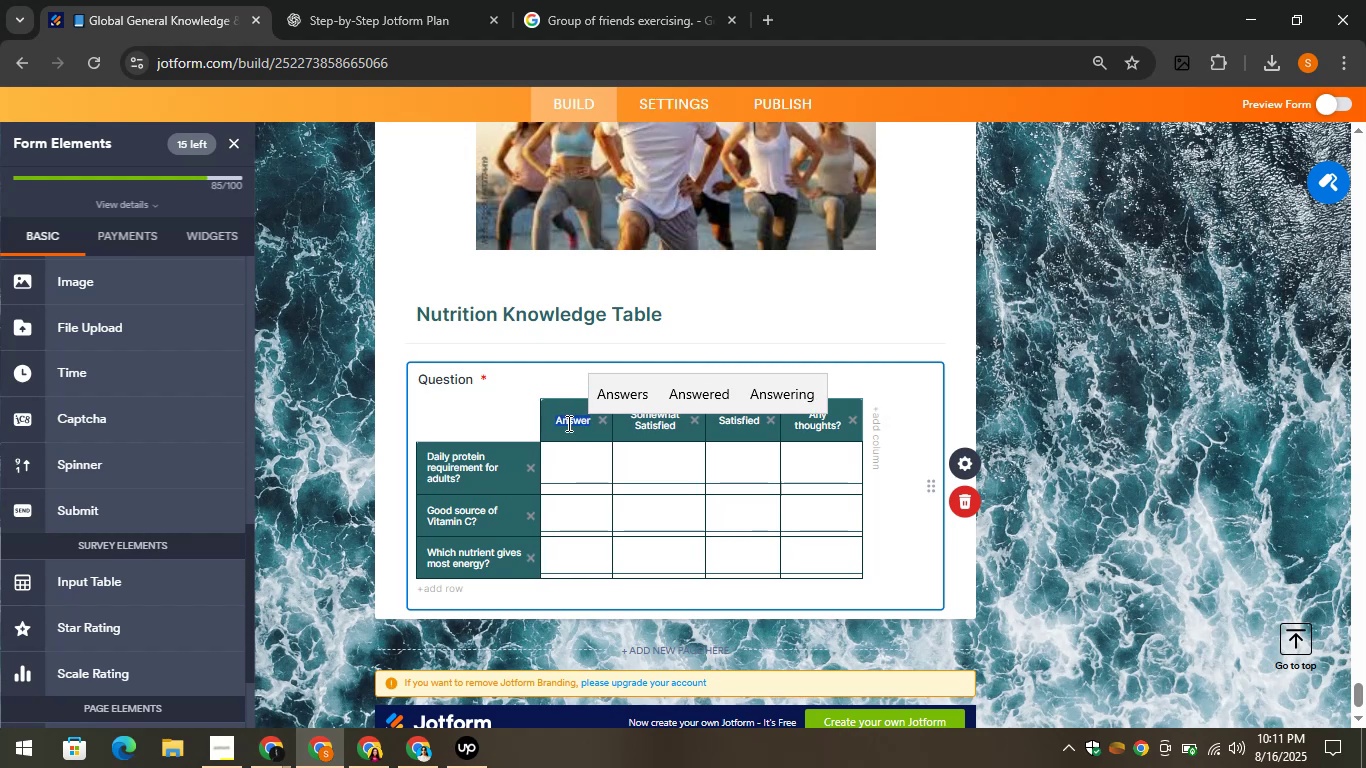 
key(Control+C)
 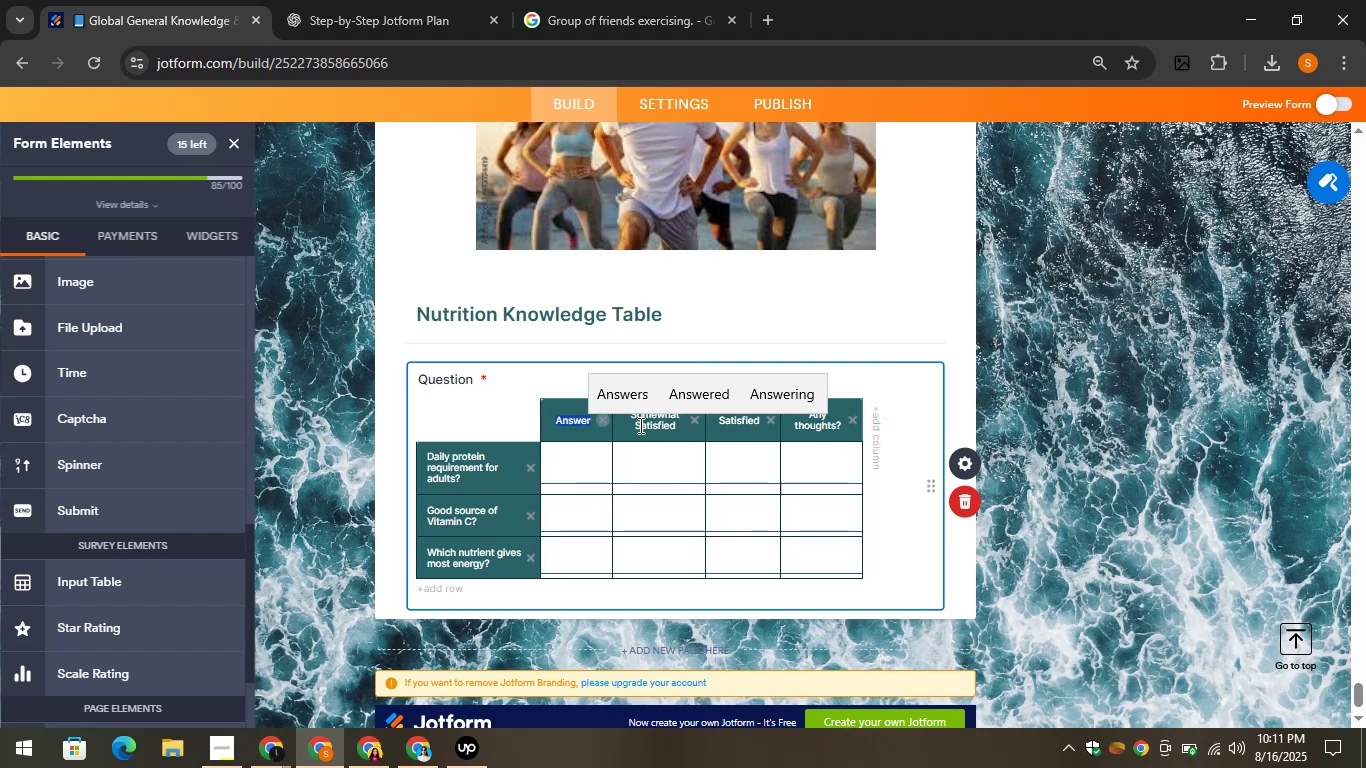 
left_click([647, 422])
 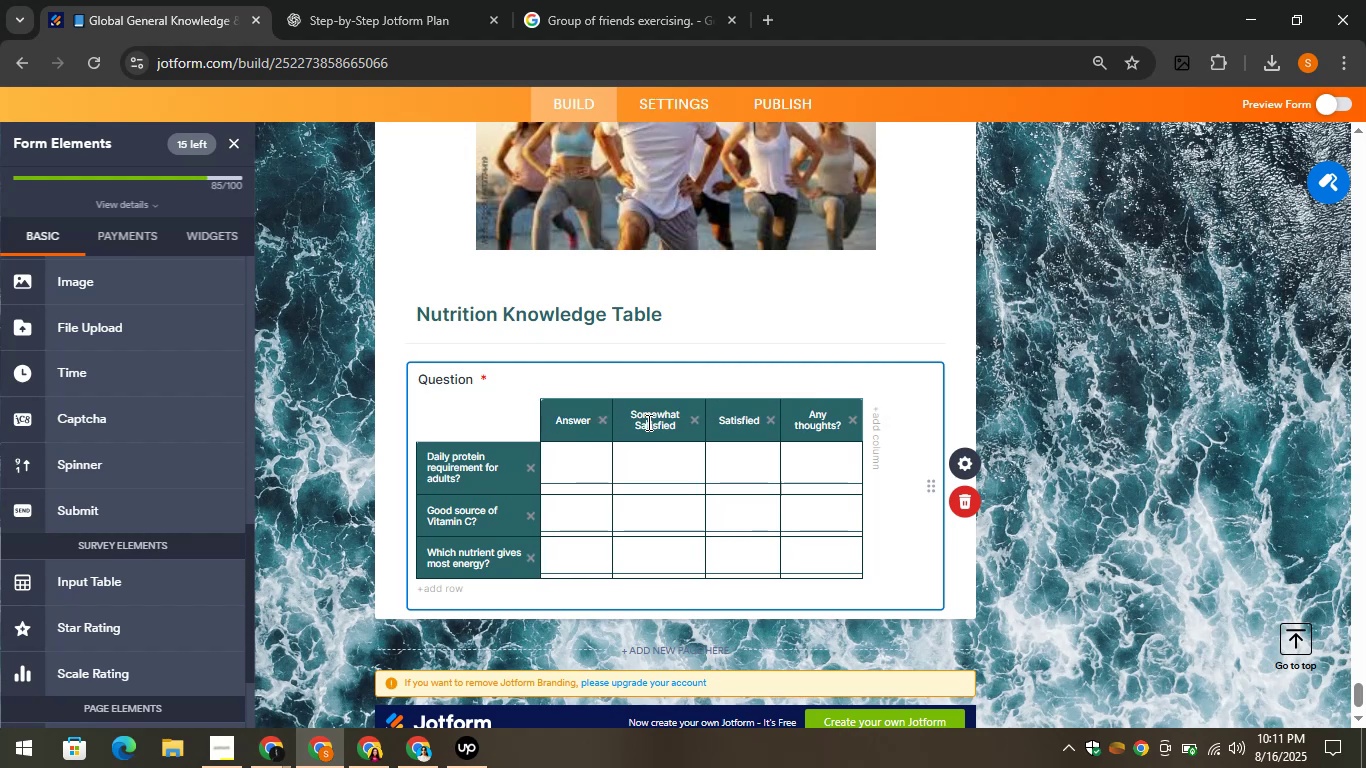 
key(Control+A)
 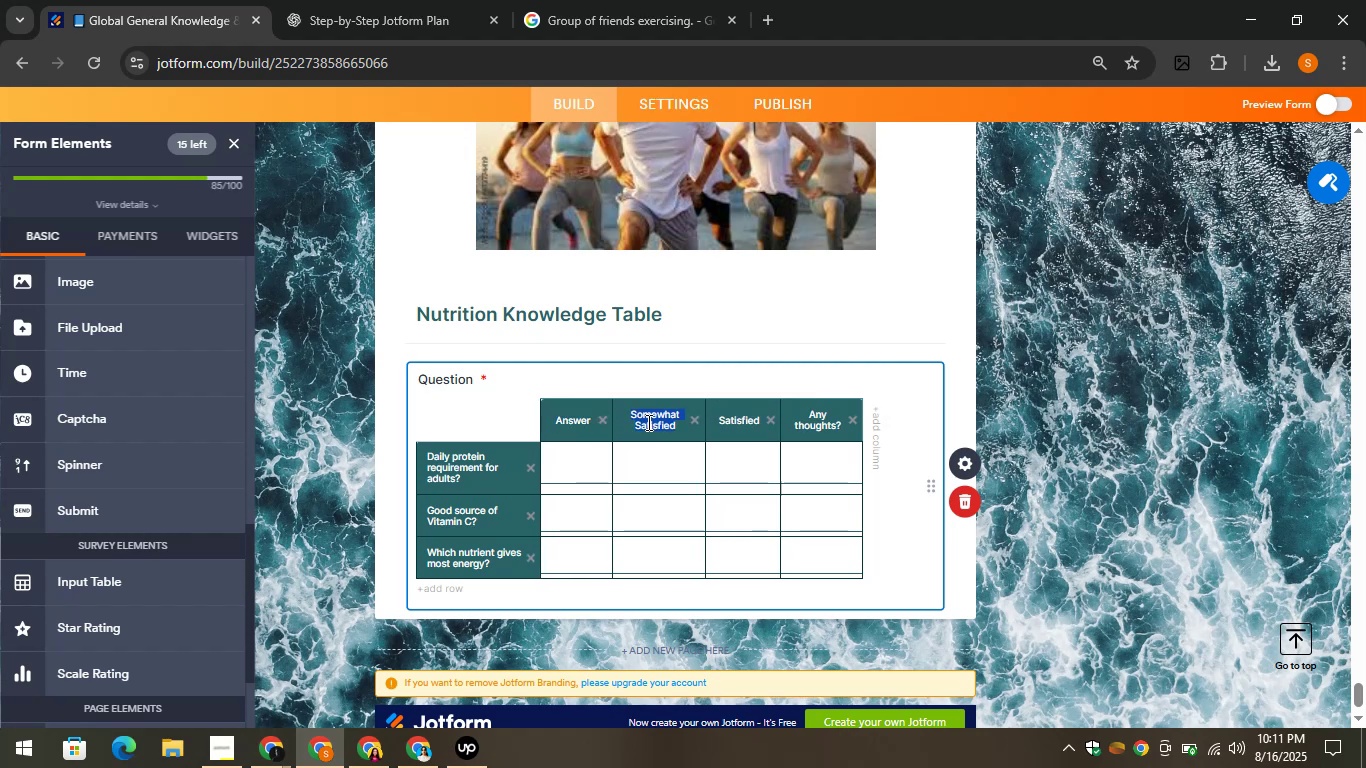 
key(Control+C)
 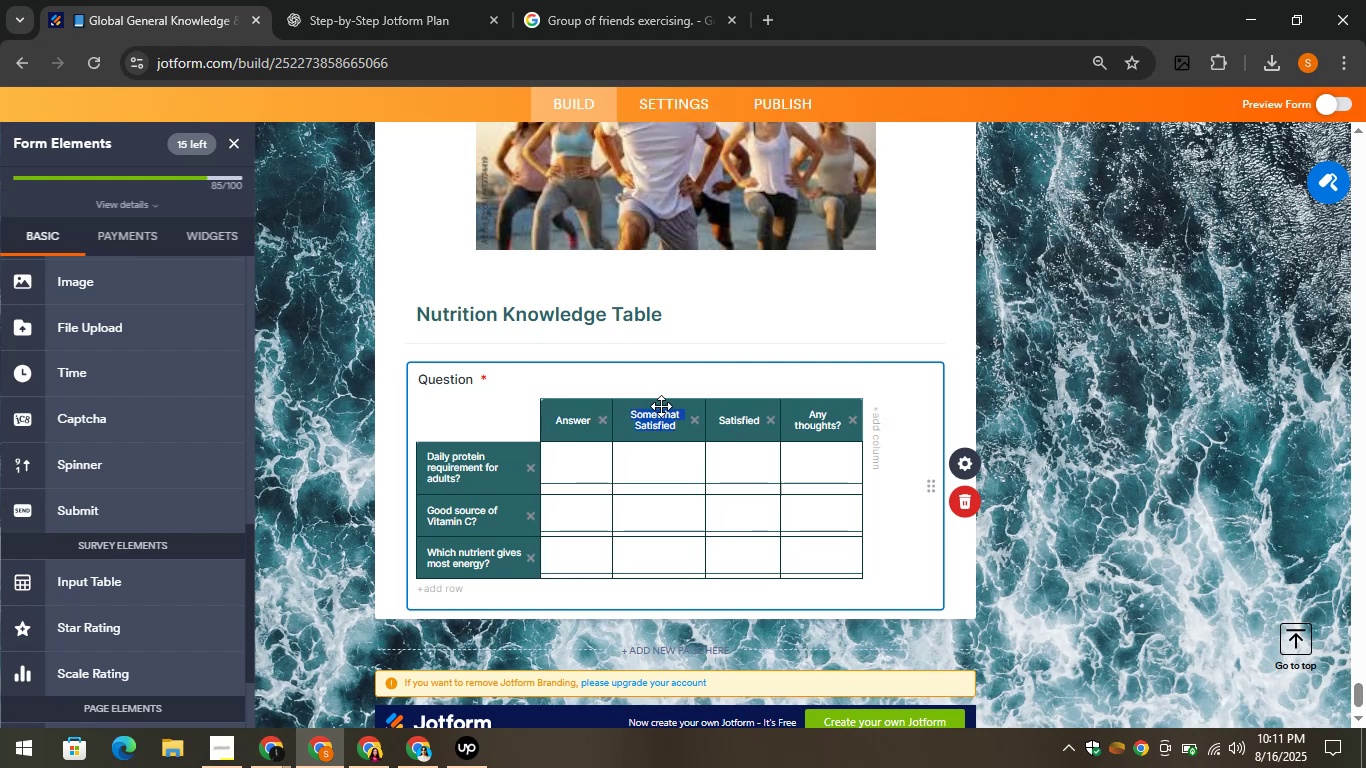 
key(Control+V)
 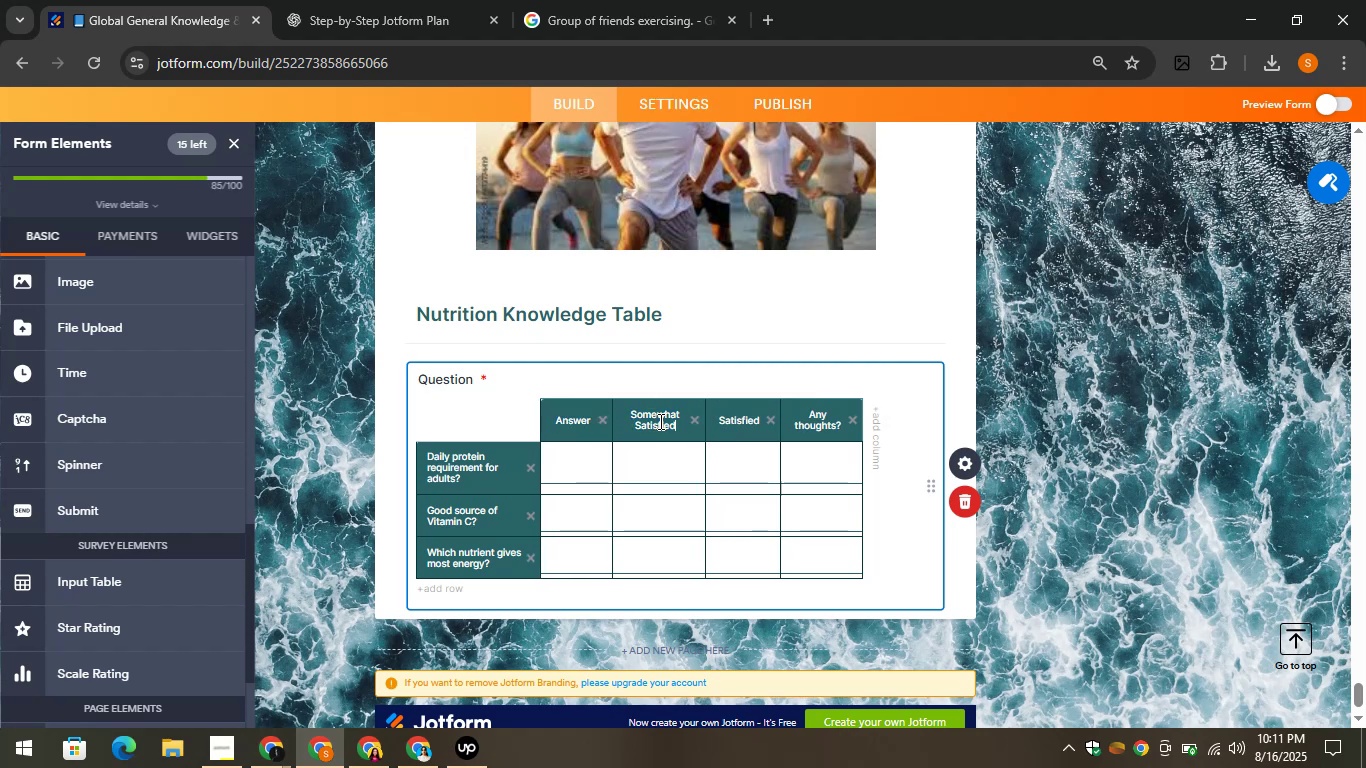 
key(Control+A)
 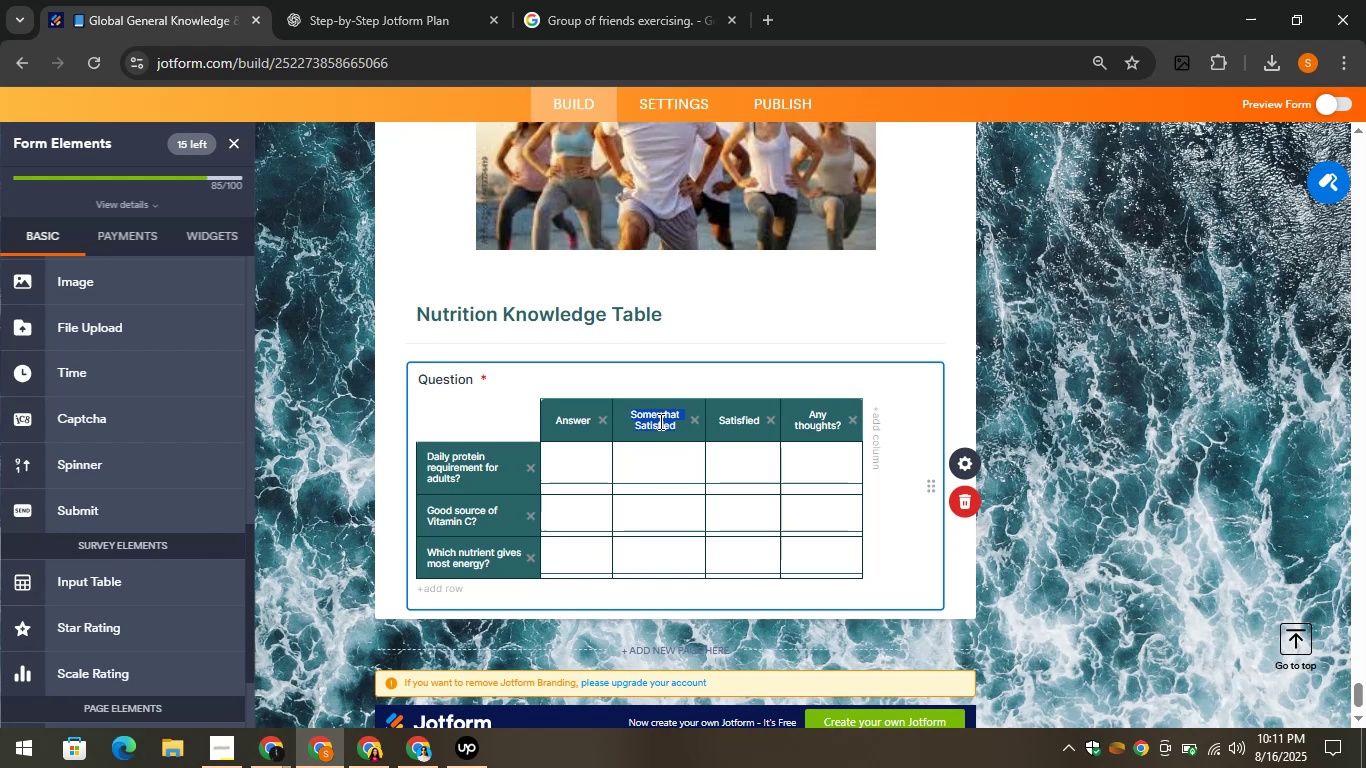 
type(Answer)
 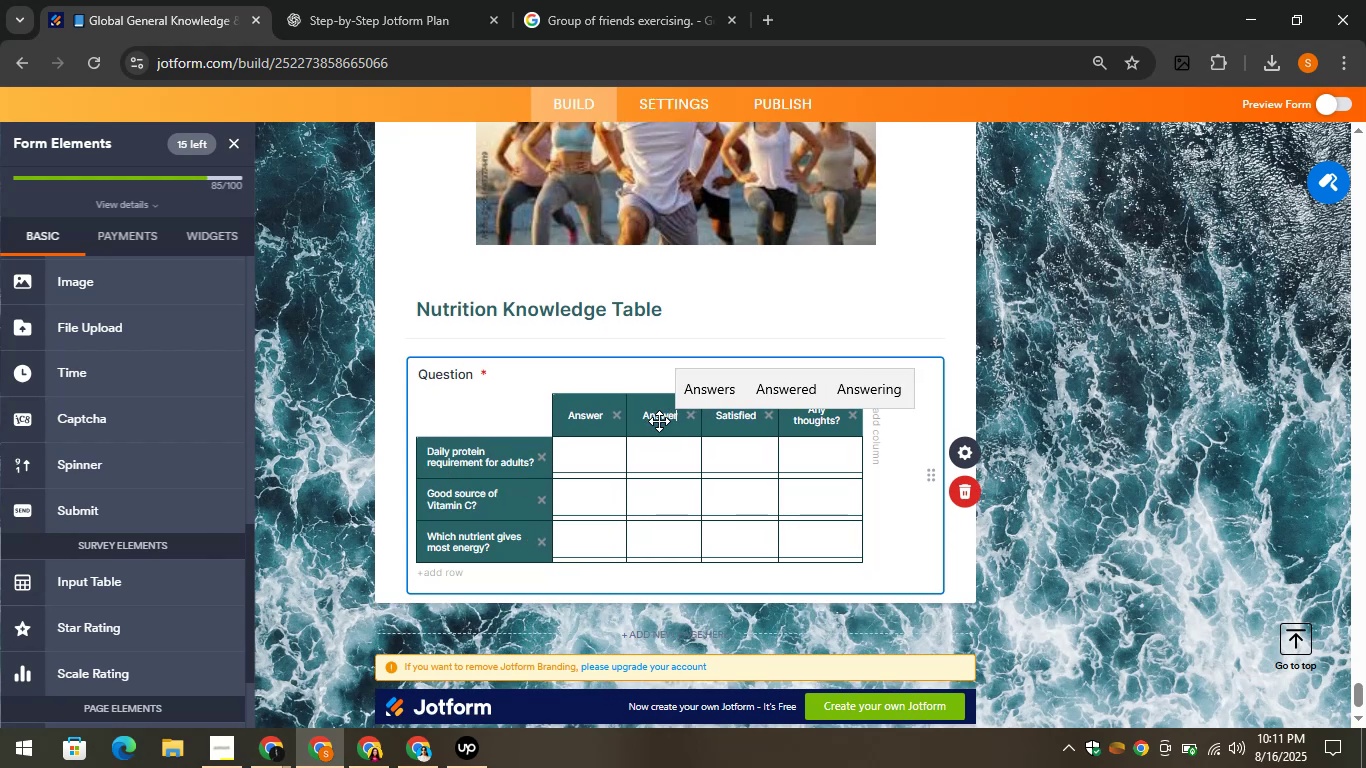 
key(Control+A)
 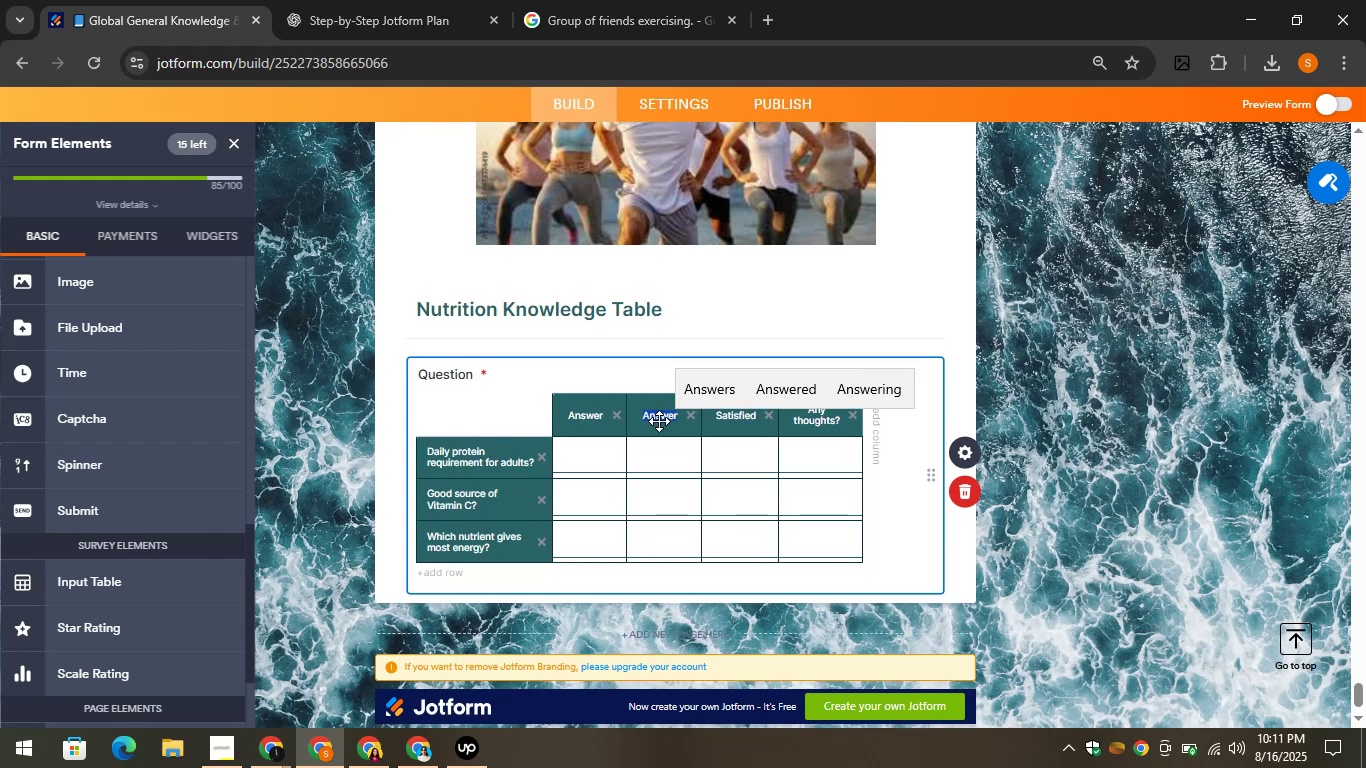 
key(Control+C)
 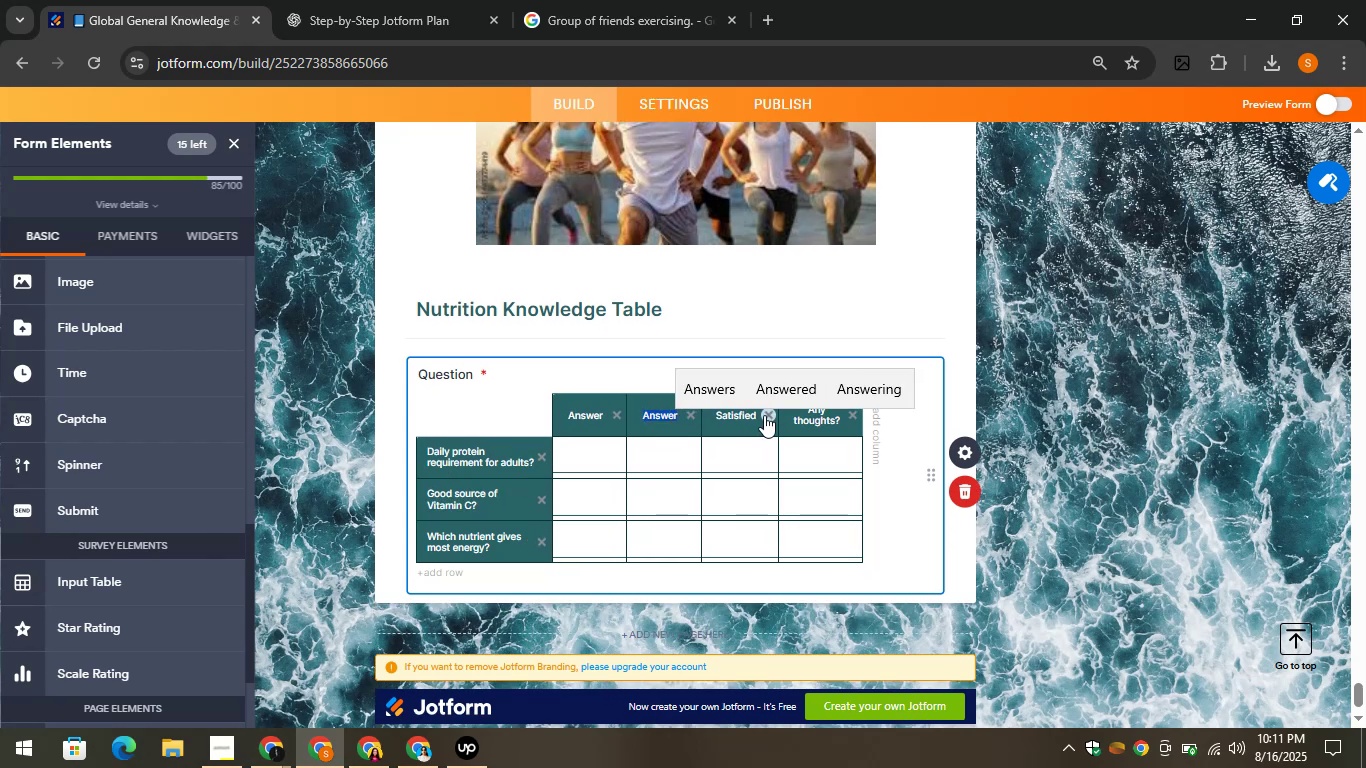 
left_click([738, 411])
 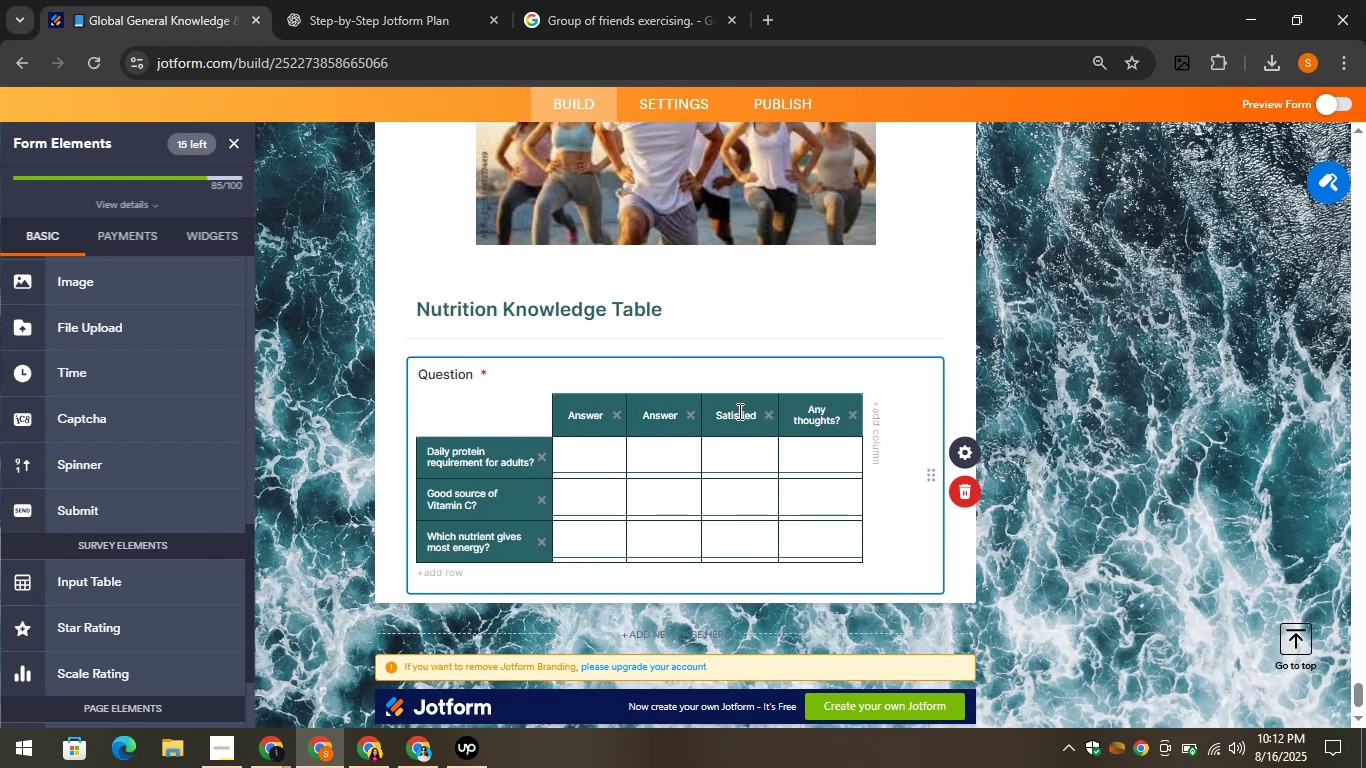 
key(Control+A)
 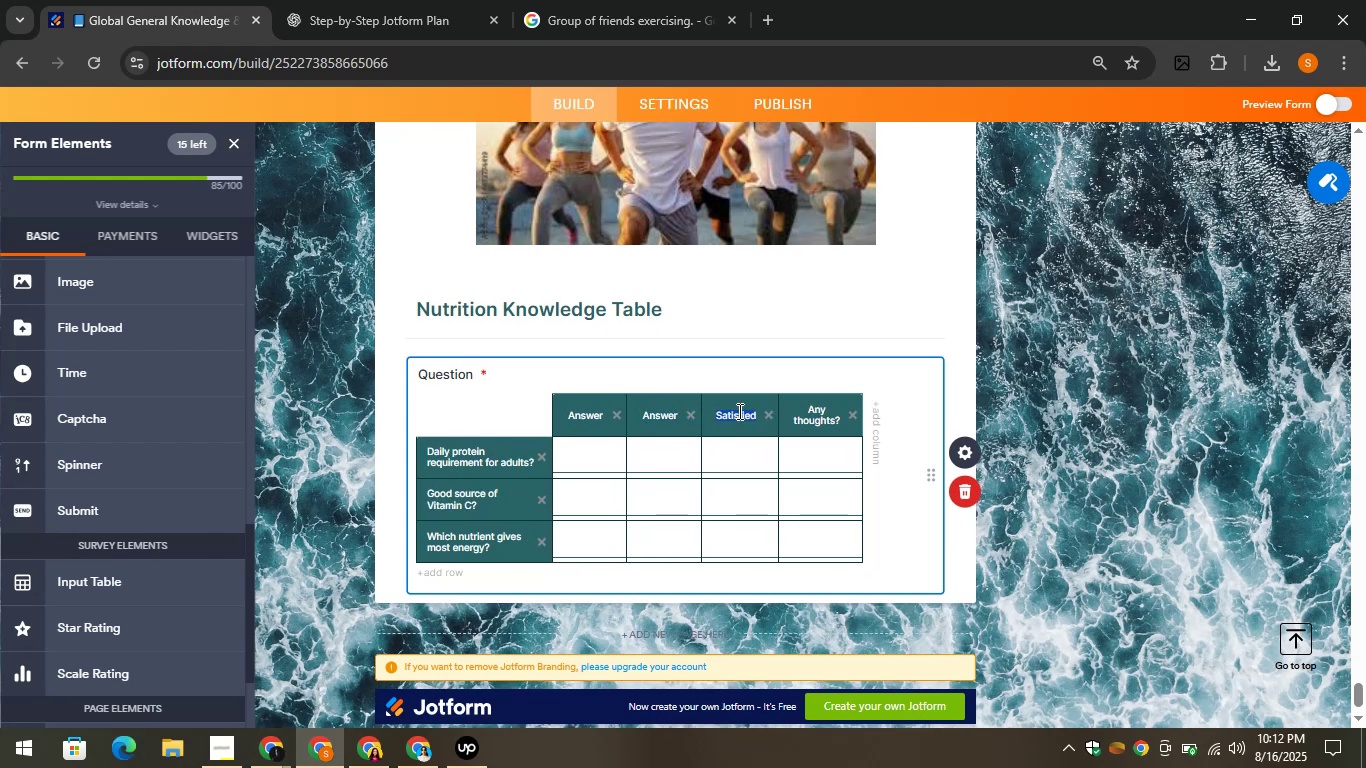 
key(Control+V)
 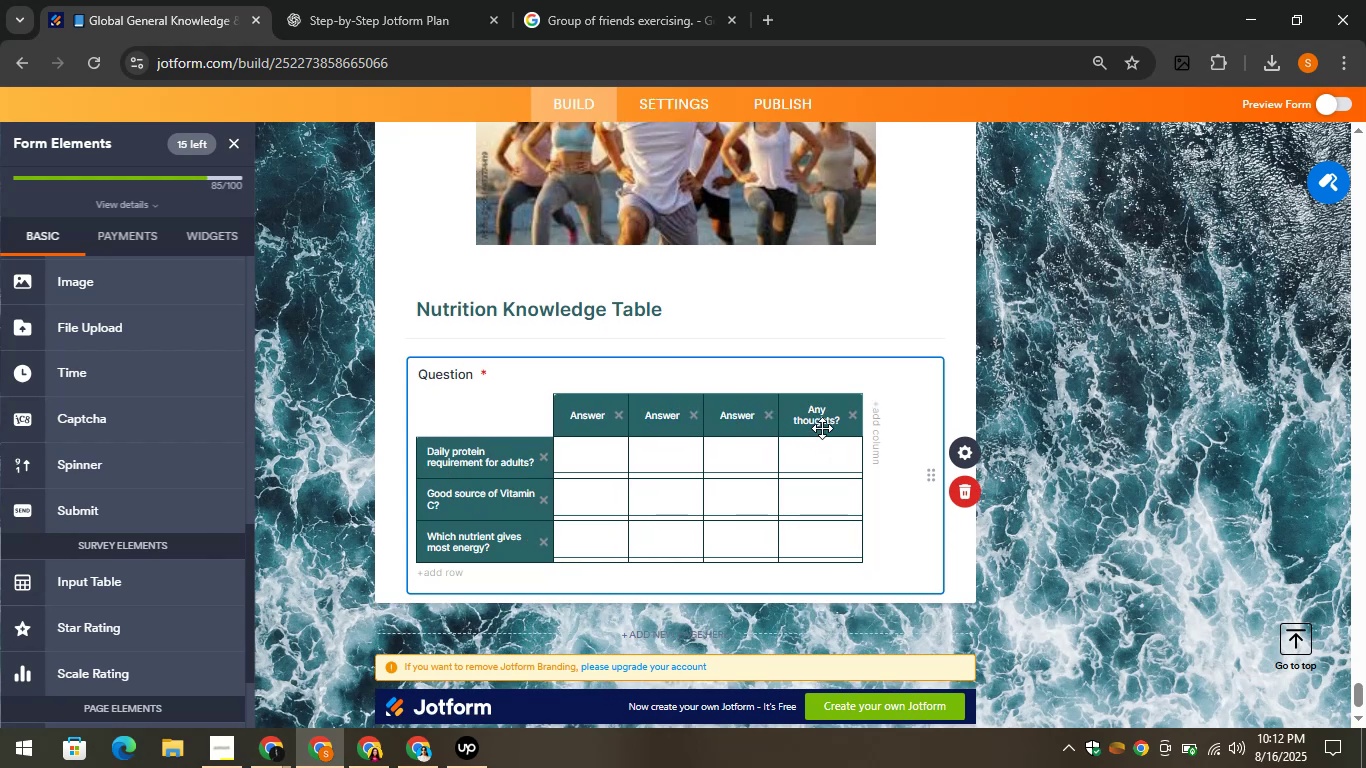 
left_click([820, 418])
 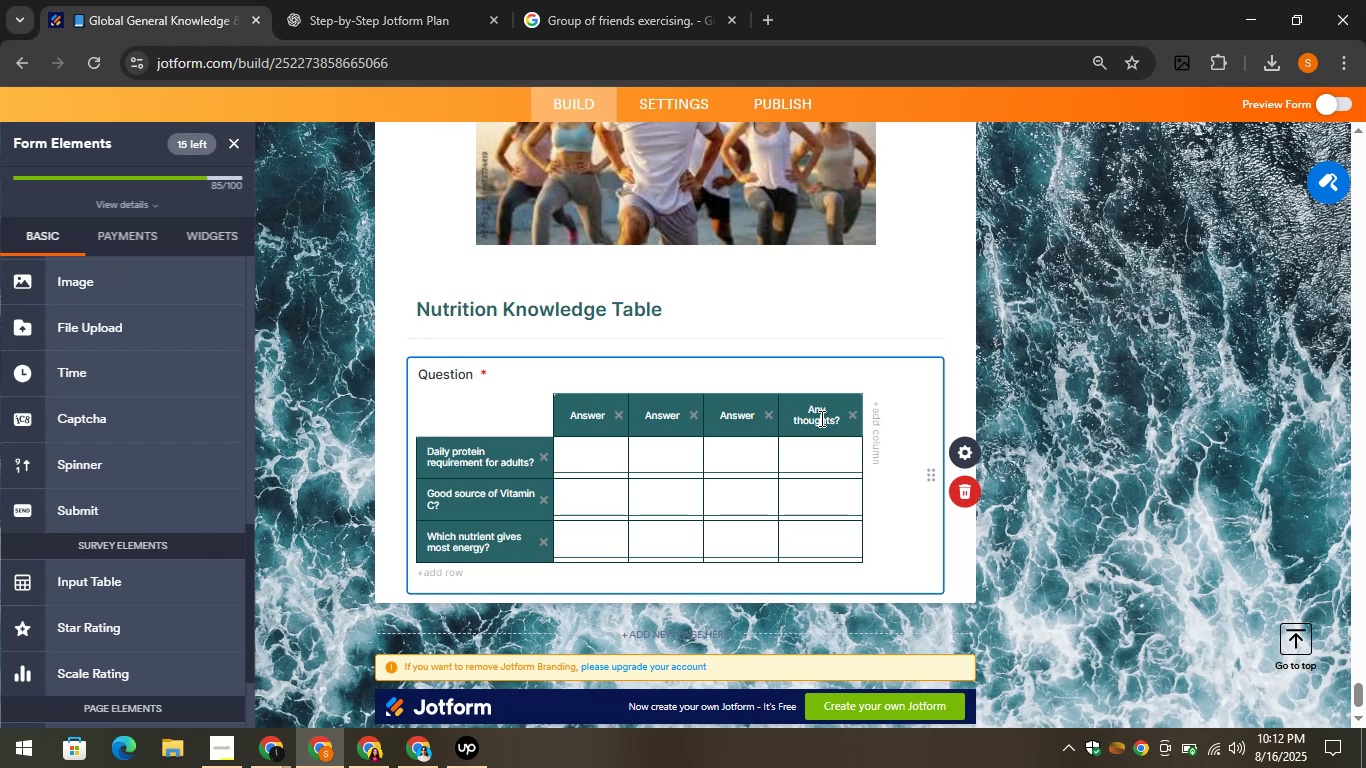 
key(Control+A)
 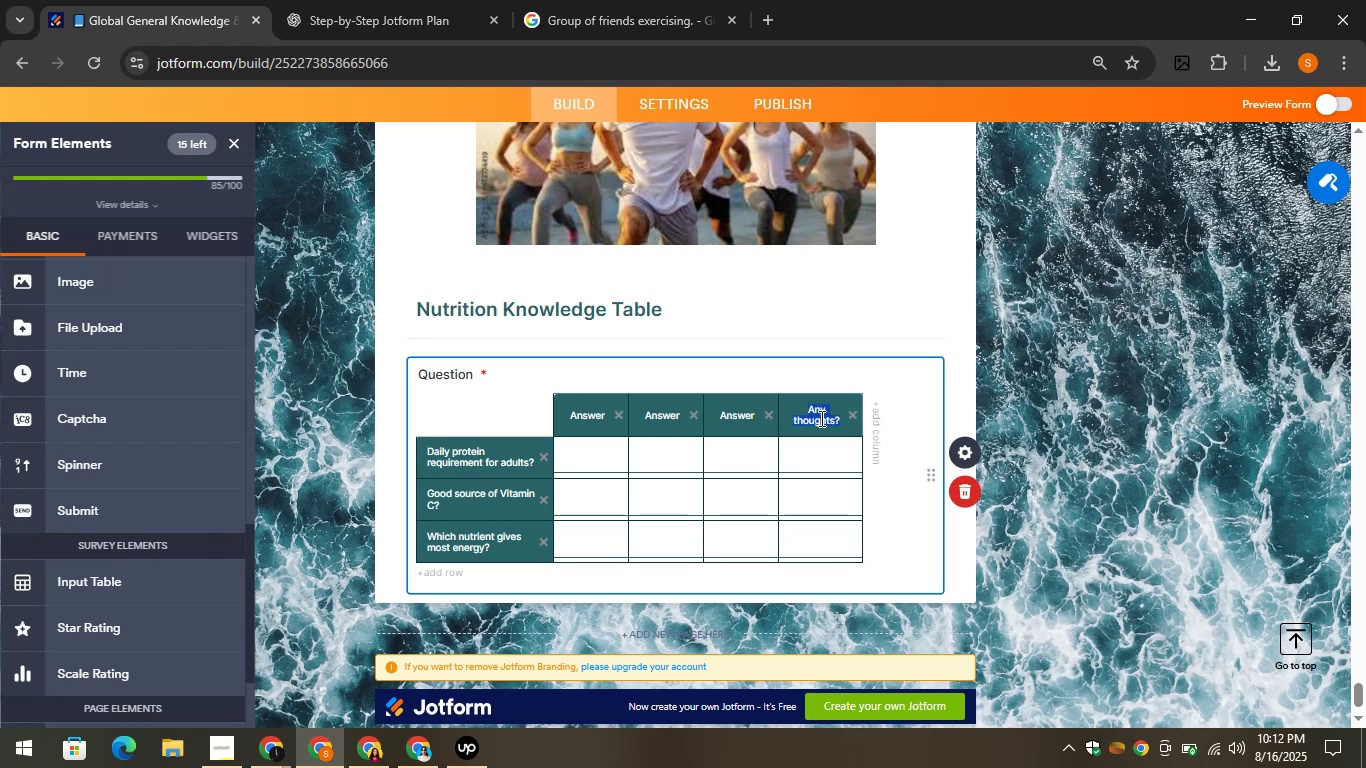 
key(Control+V)
 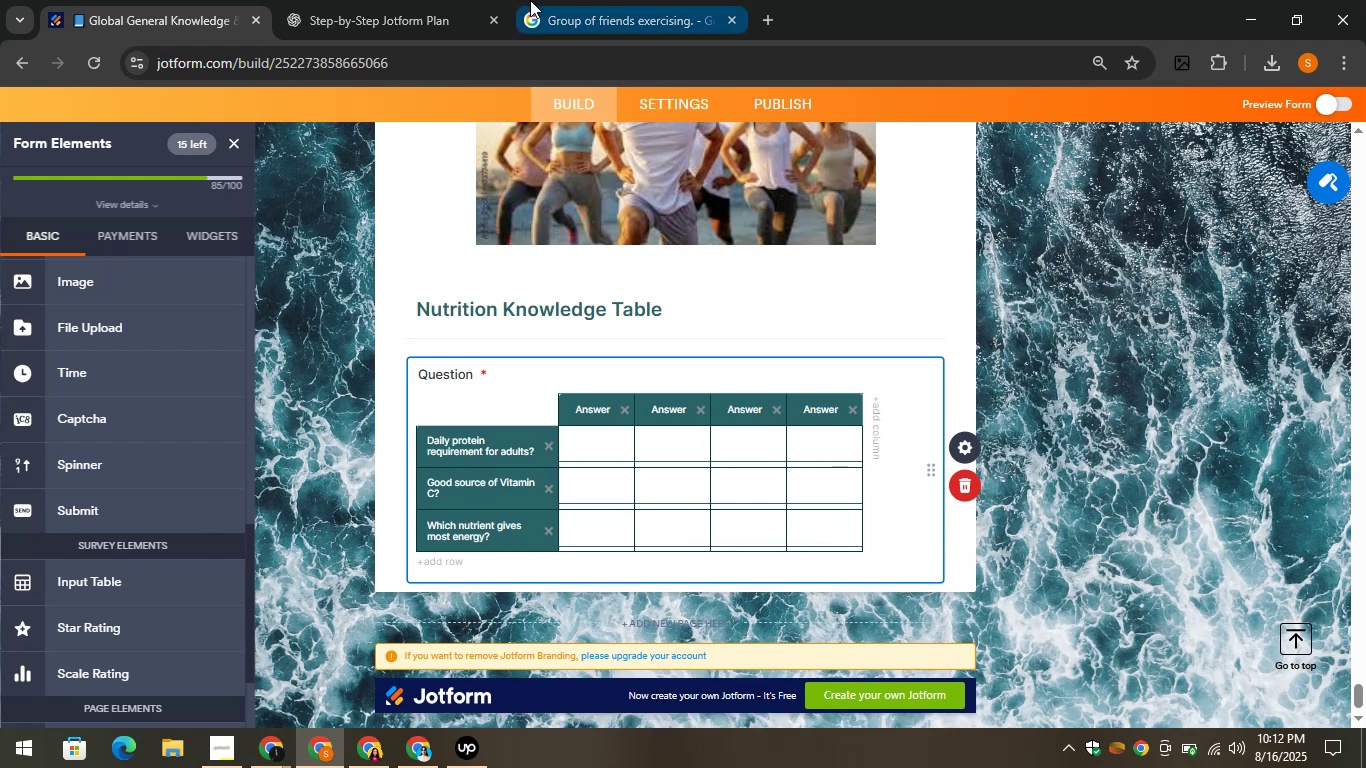 
left_click([406, 0])
 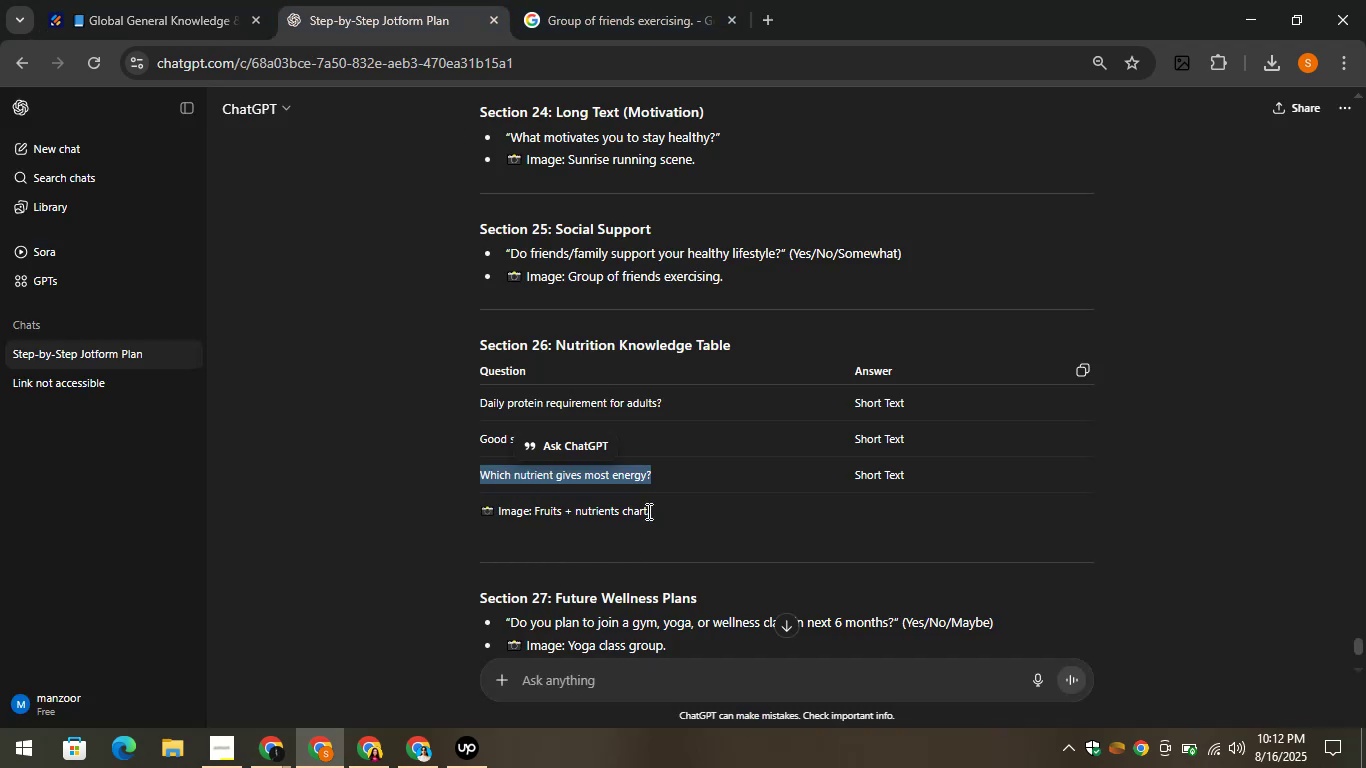 
left_click_drag(start_coordinate=[657, 512], to_coordinate=[530, 503])
 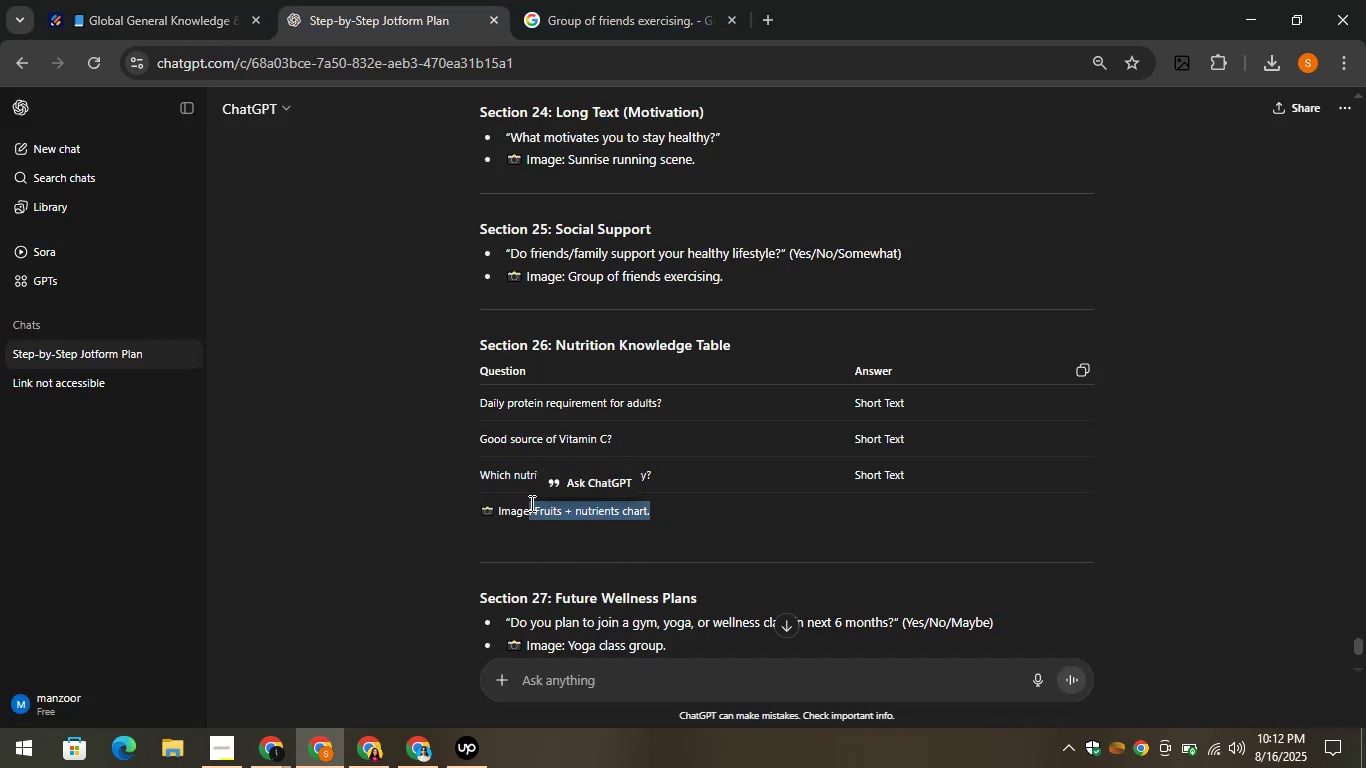 
key(Control+C)
 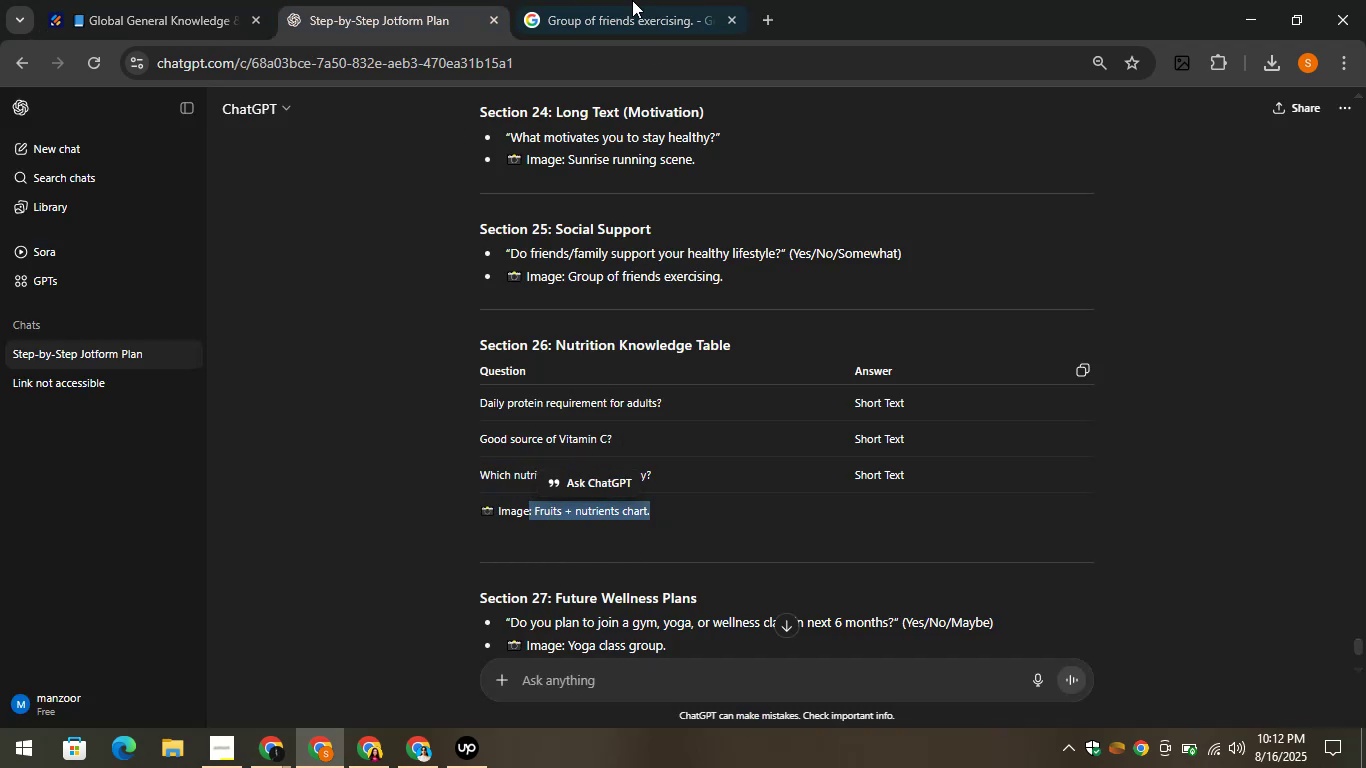 
left_click([566, 0])
 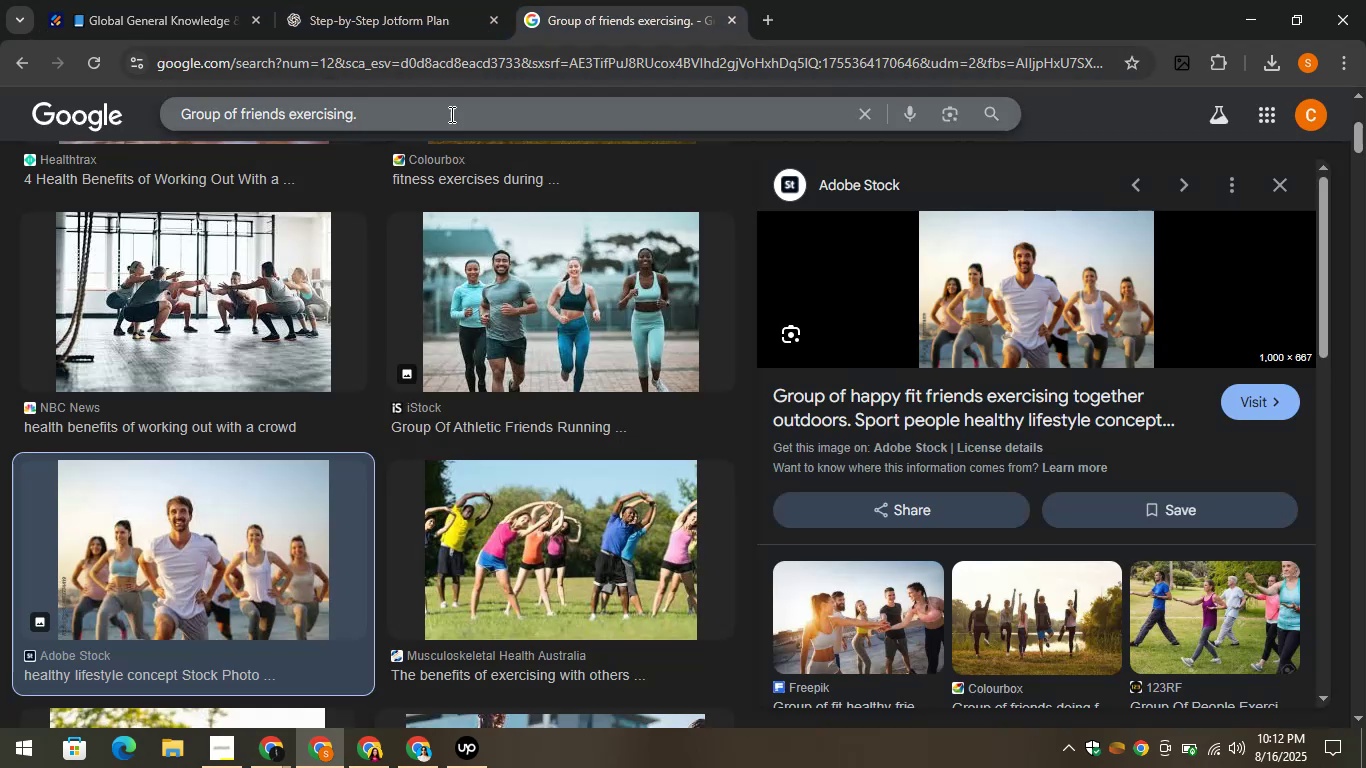 
left_click([439, 114])
 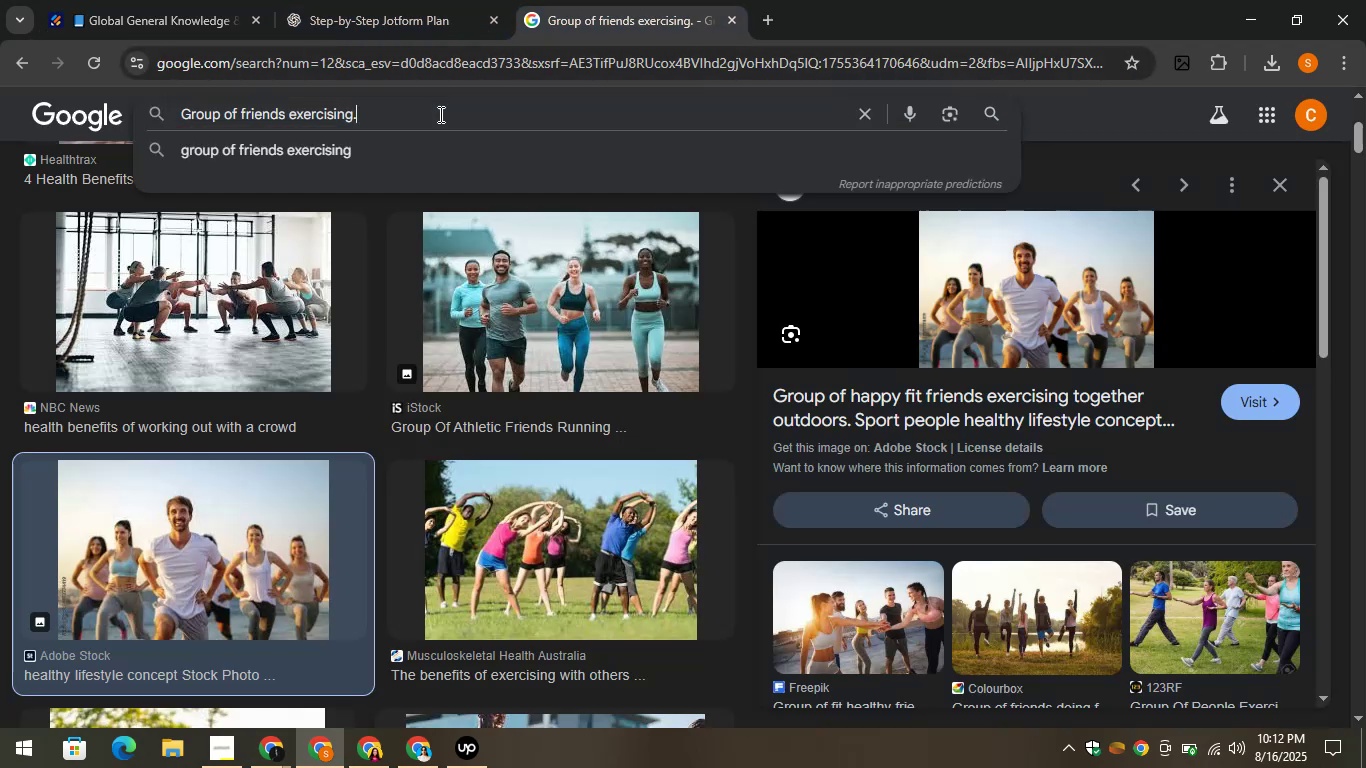 
key(Control+A)
 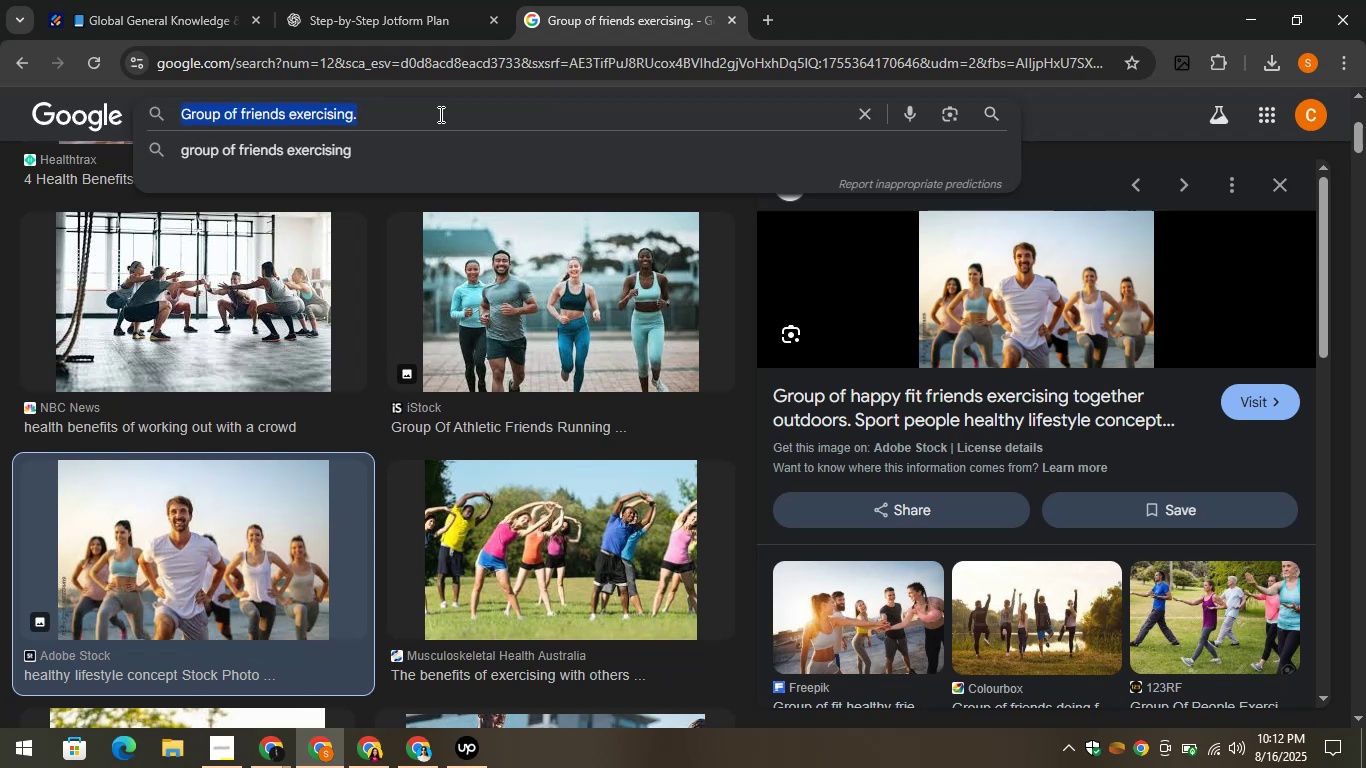 
key(Control+V)
 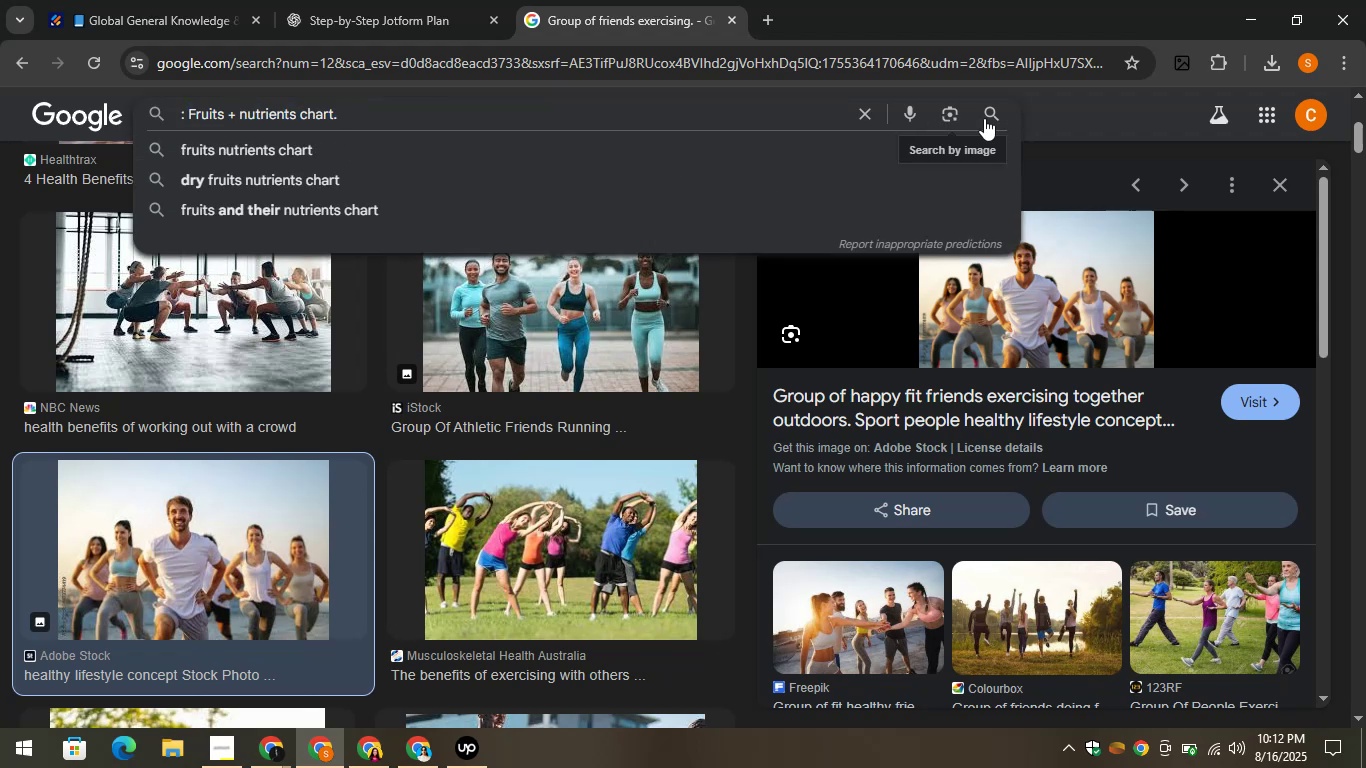 
left_click([988, 113])
 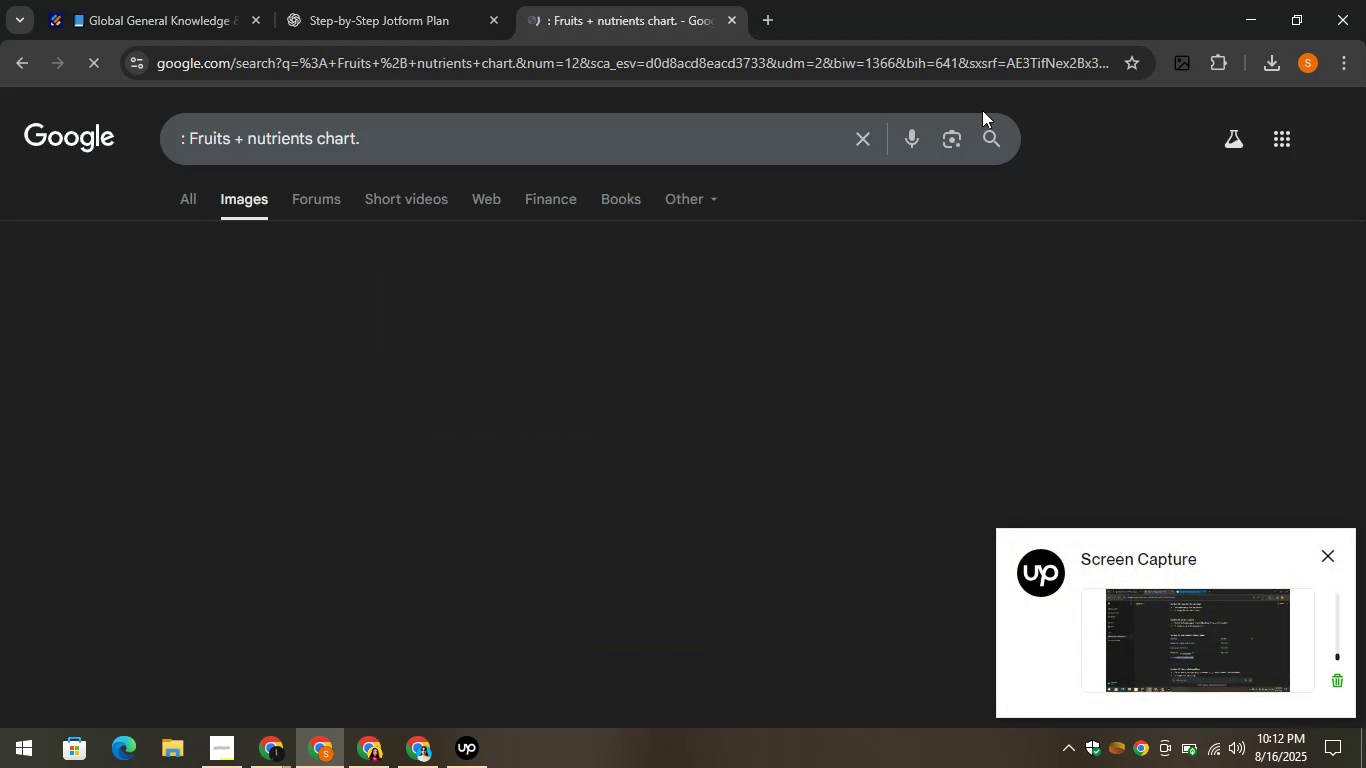 
mouse_move([886, 238])
 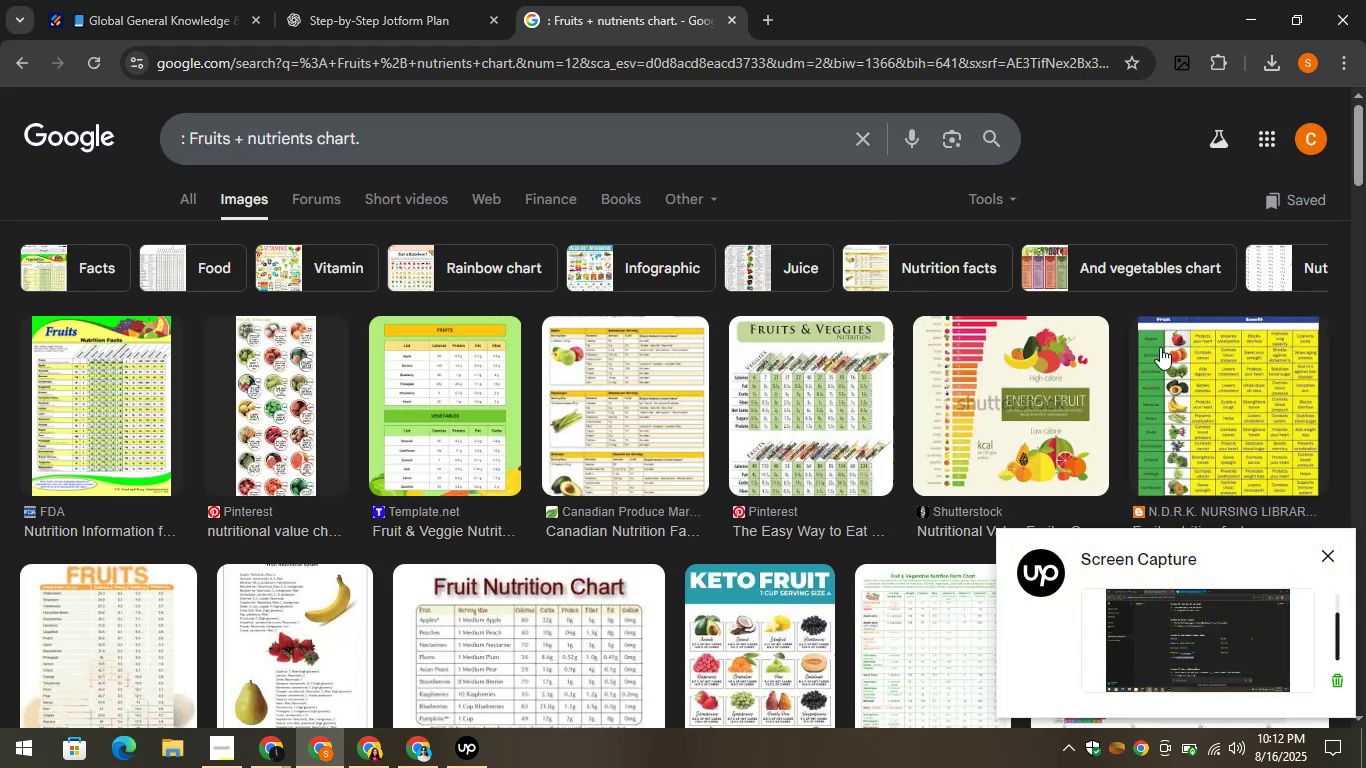 
mouse_move([1231, 411])
 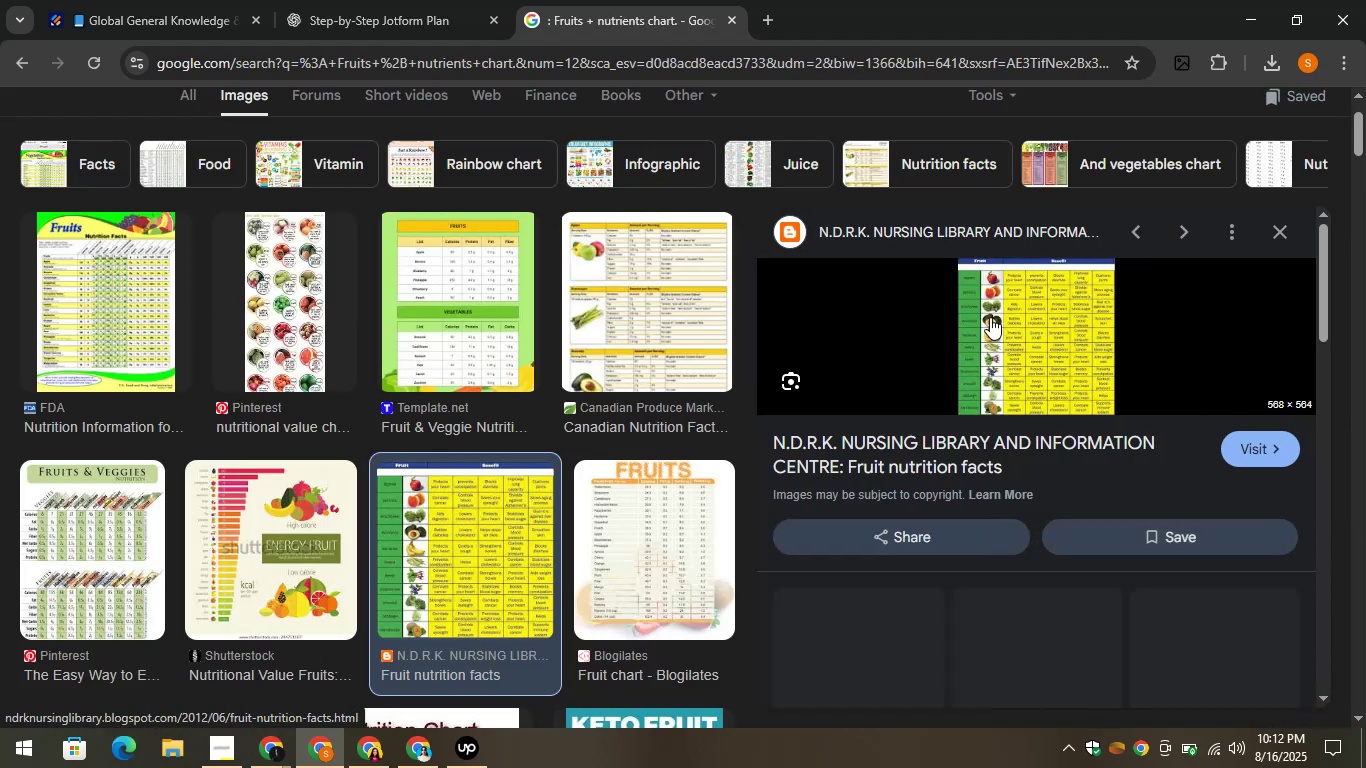 
right_click([990, 317])
 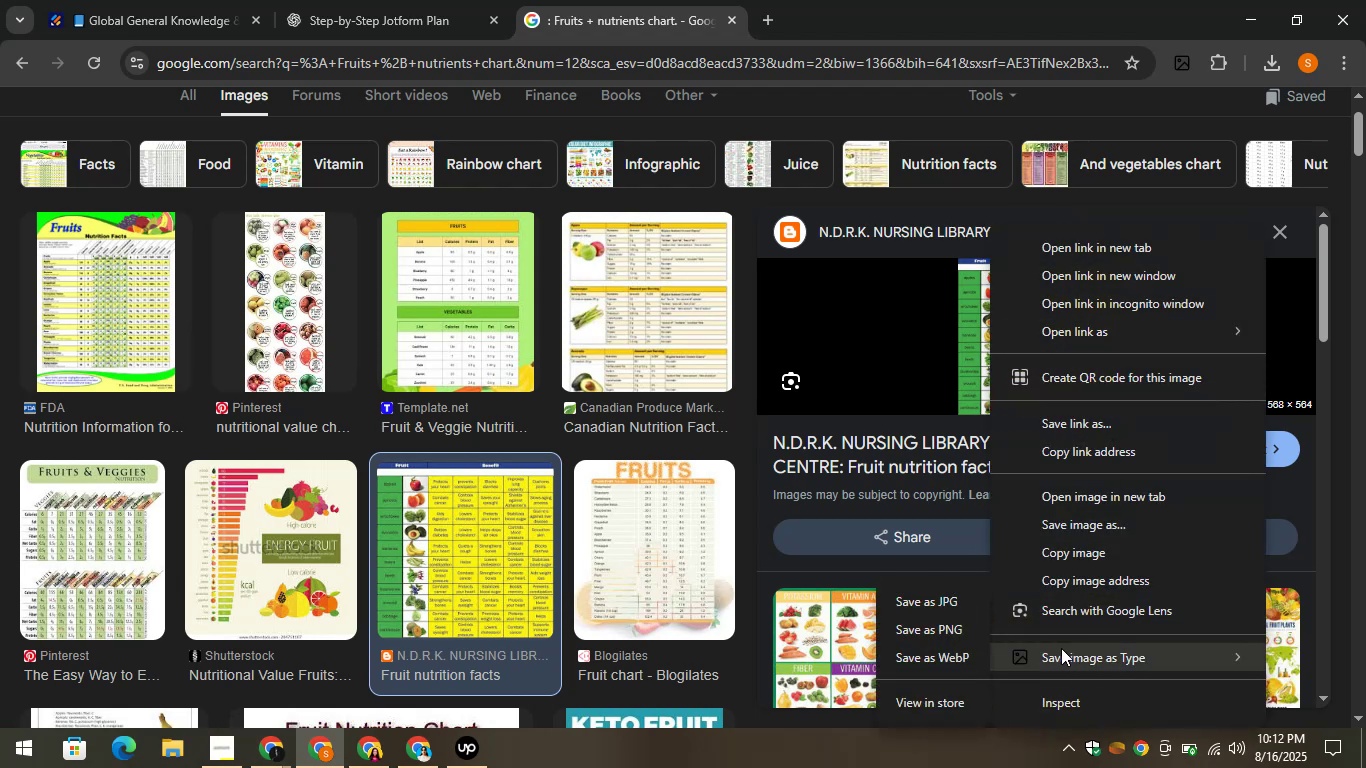 
left_click([926, 639])
 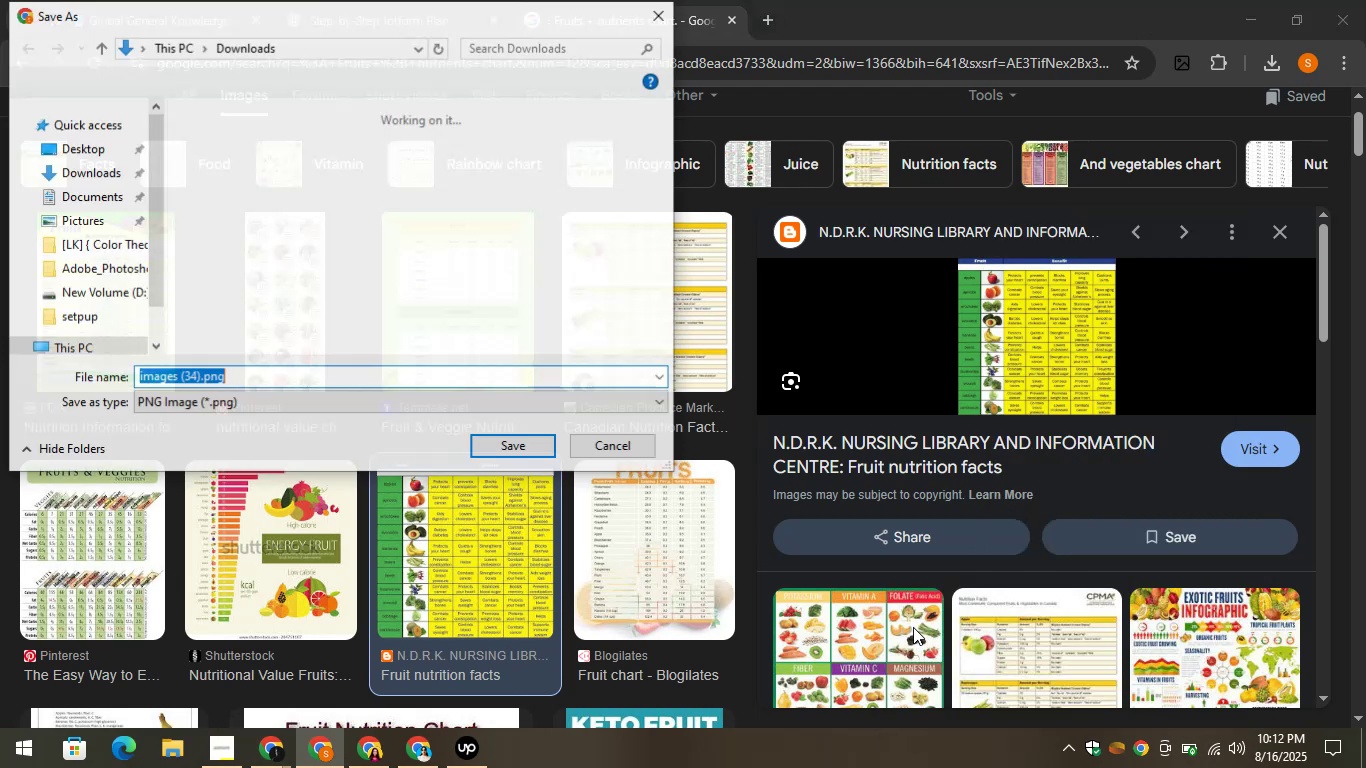 
left_click([525, 448])
 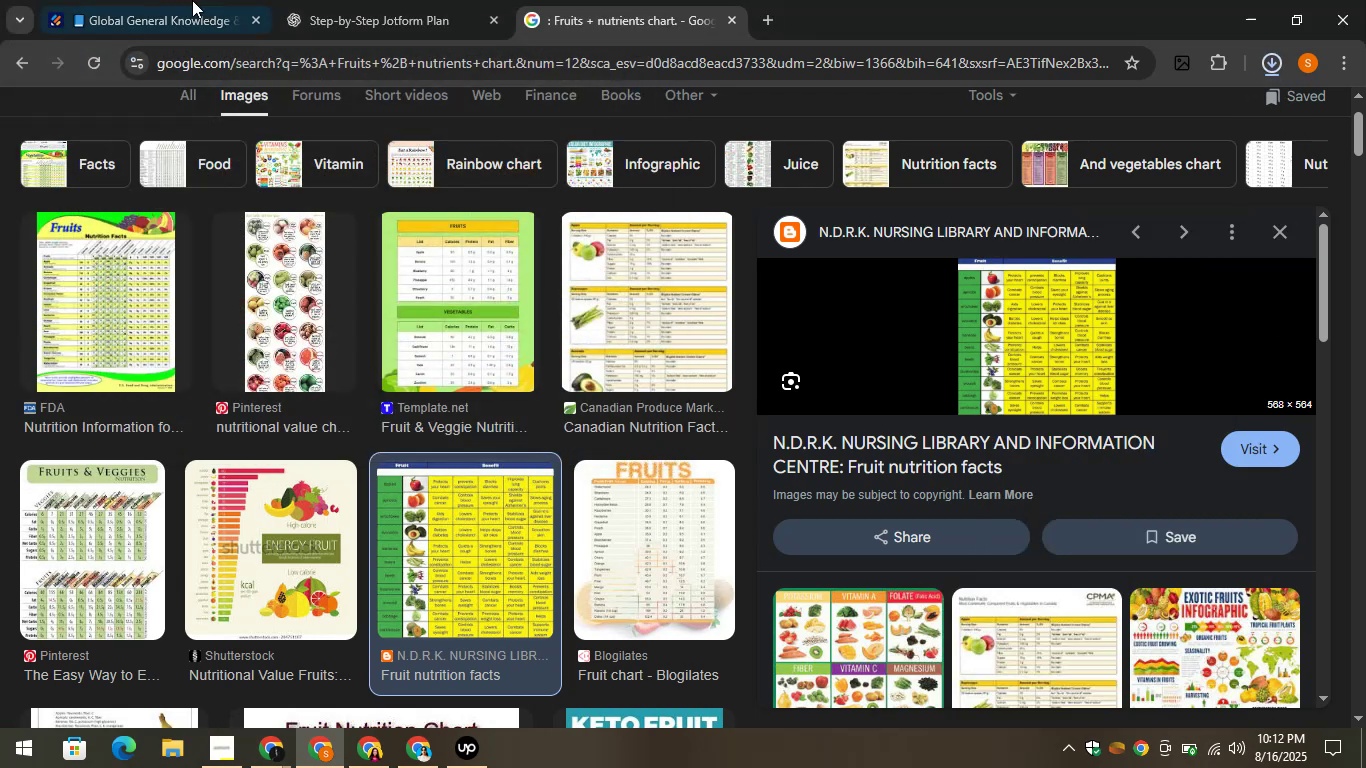 
left_click([182, 0])
 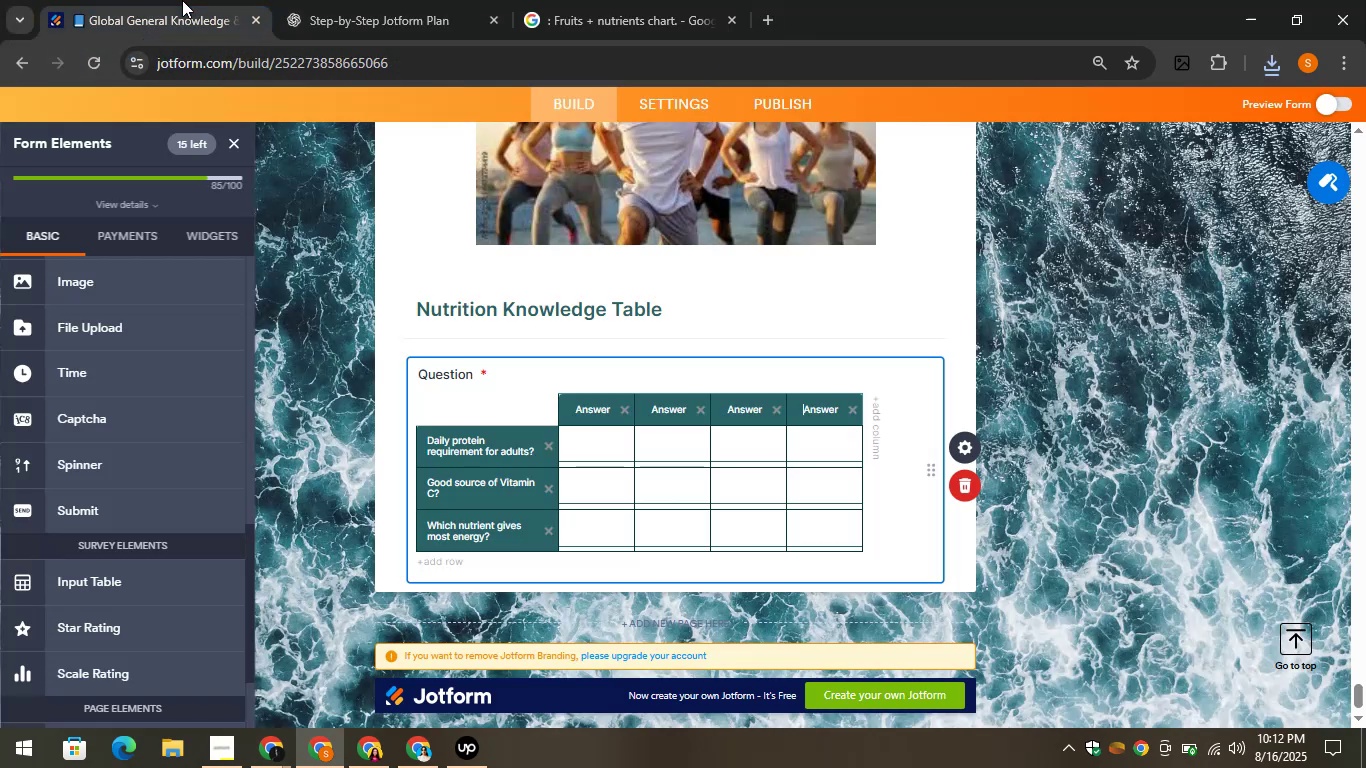 
scroll: coordinate [131, 394], scroll_direction: down, amount: 4.0
 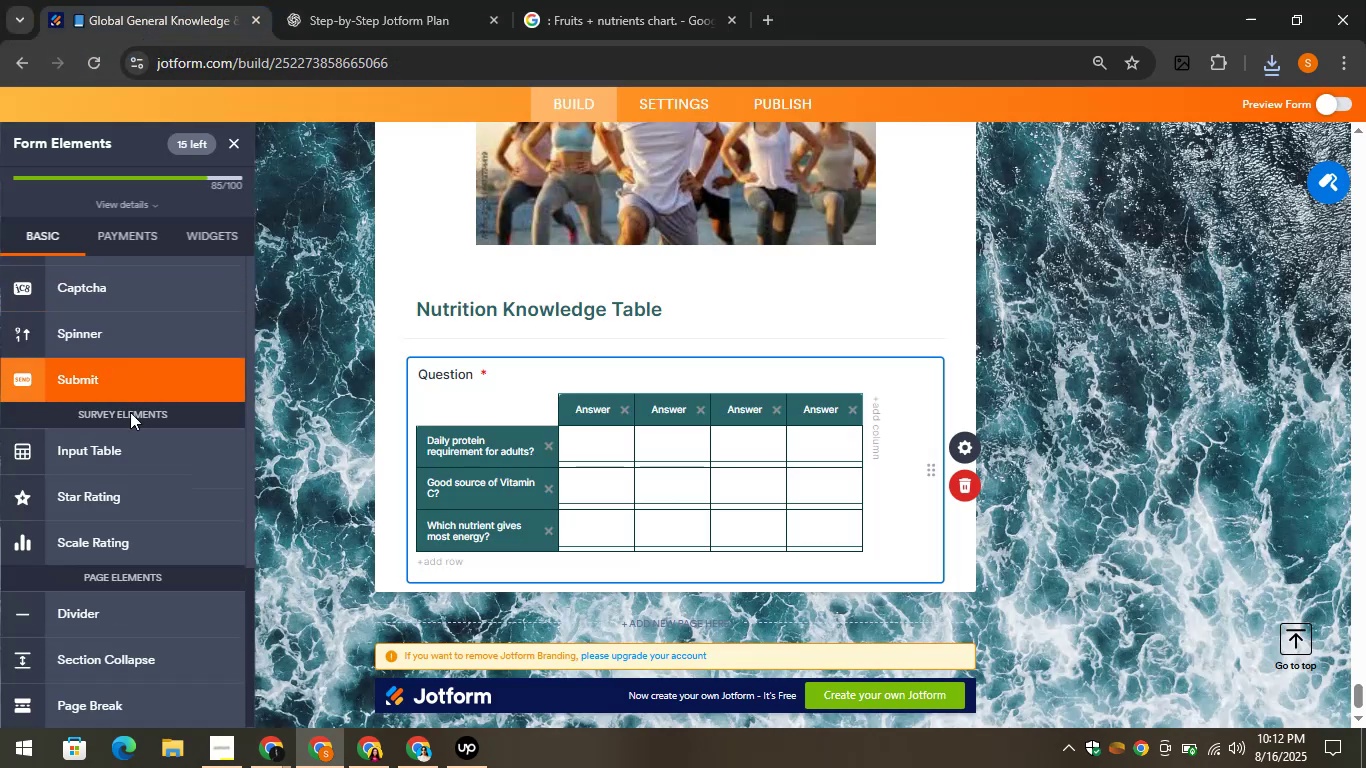 
scroll: coordinate [130, 469], scroll_direction: up, amount: 2.0
 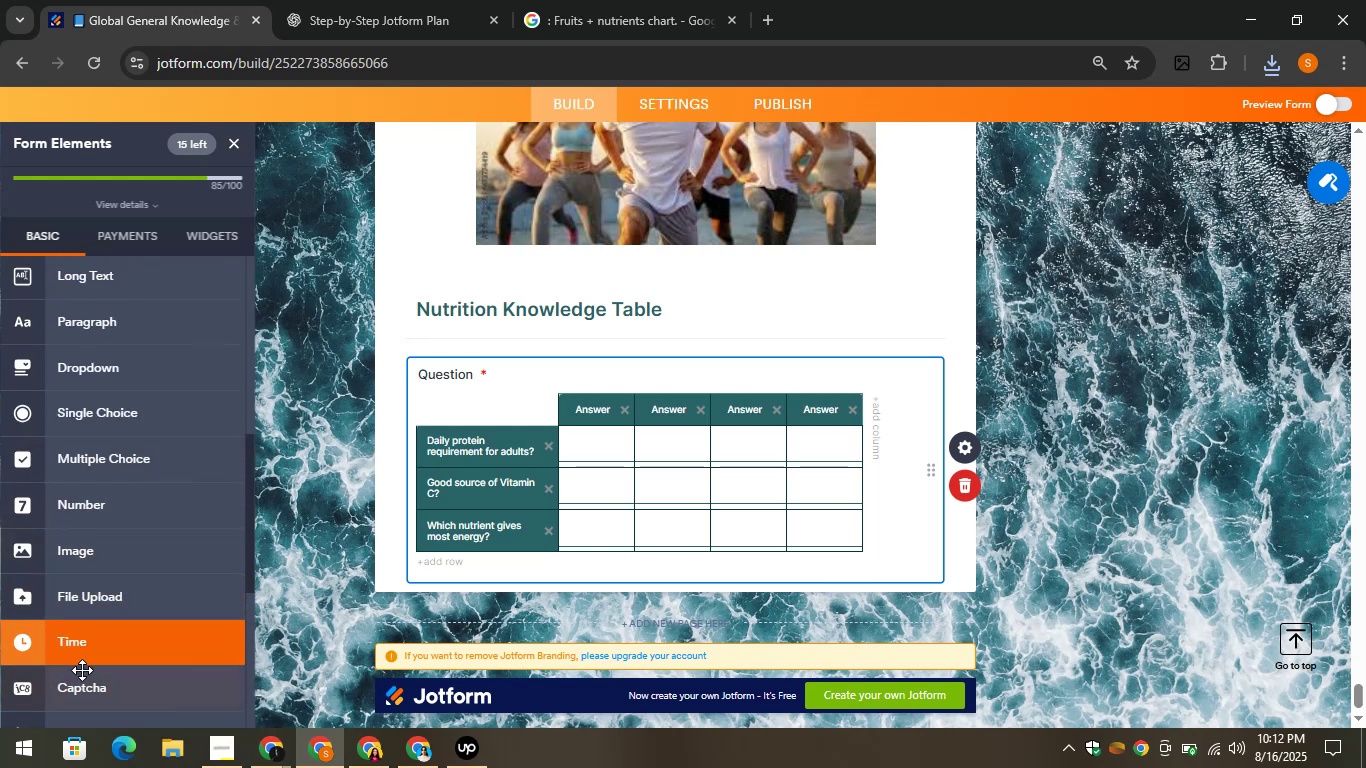 
left_click_drag(start_coordinate=[82, 551], to_coordinate=[559, 579])
 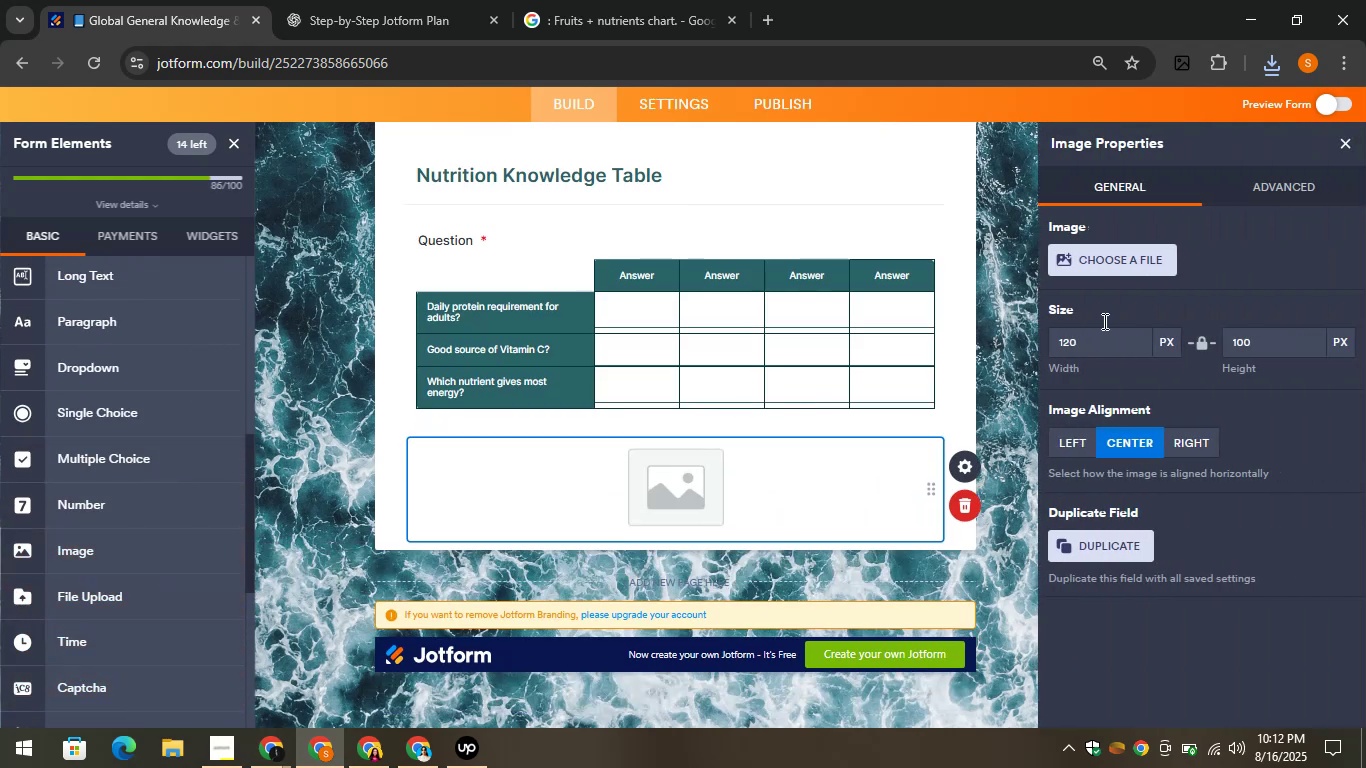 
left_click([1125, 260])
 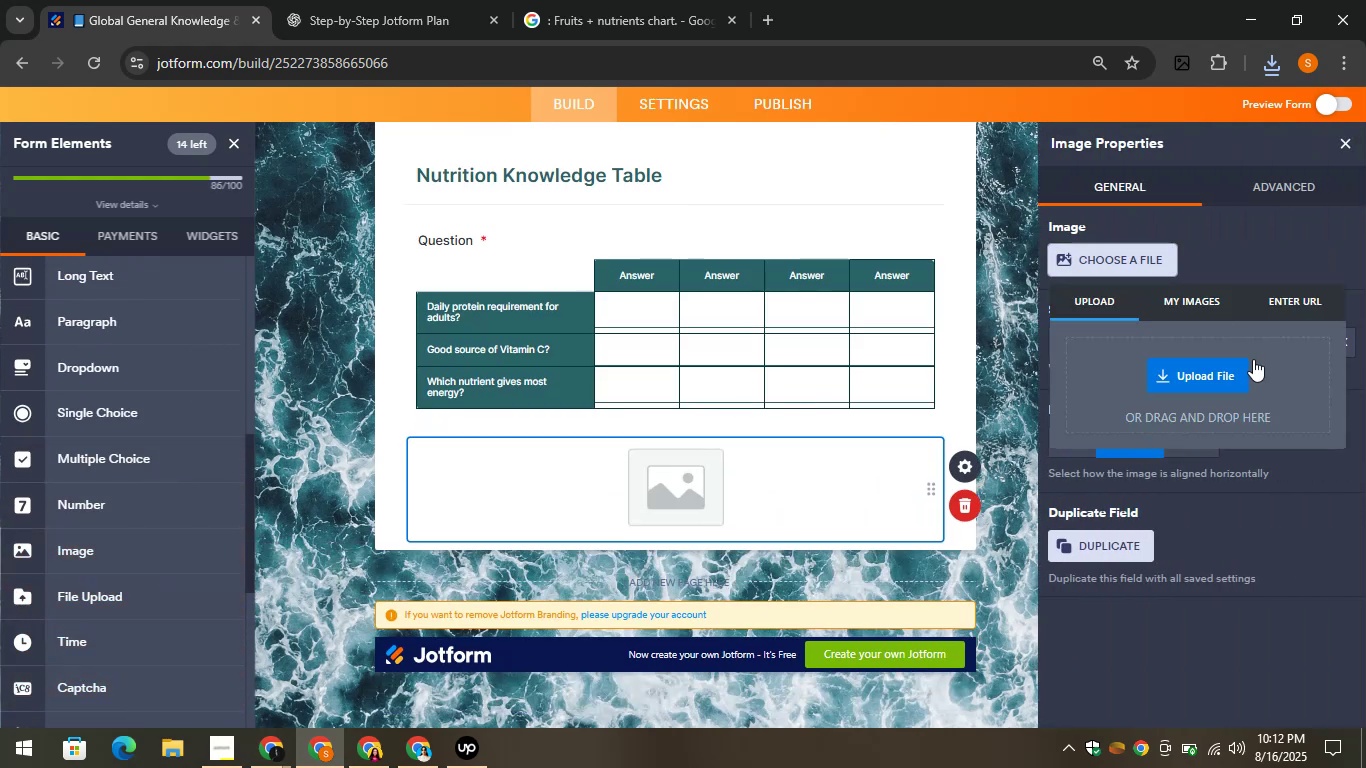 
left_click([1198, 372])
 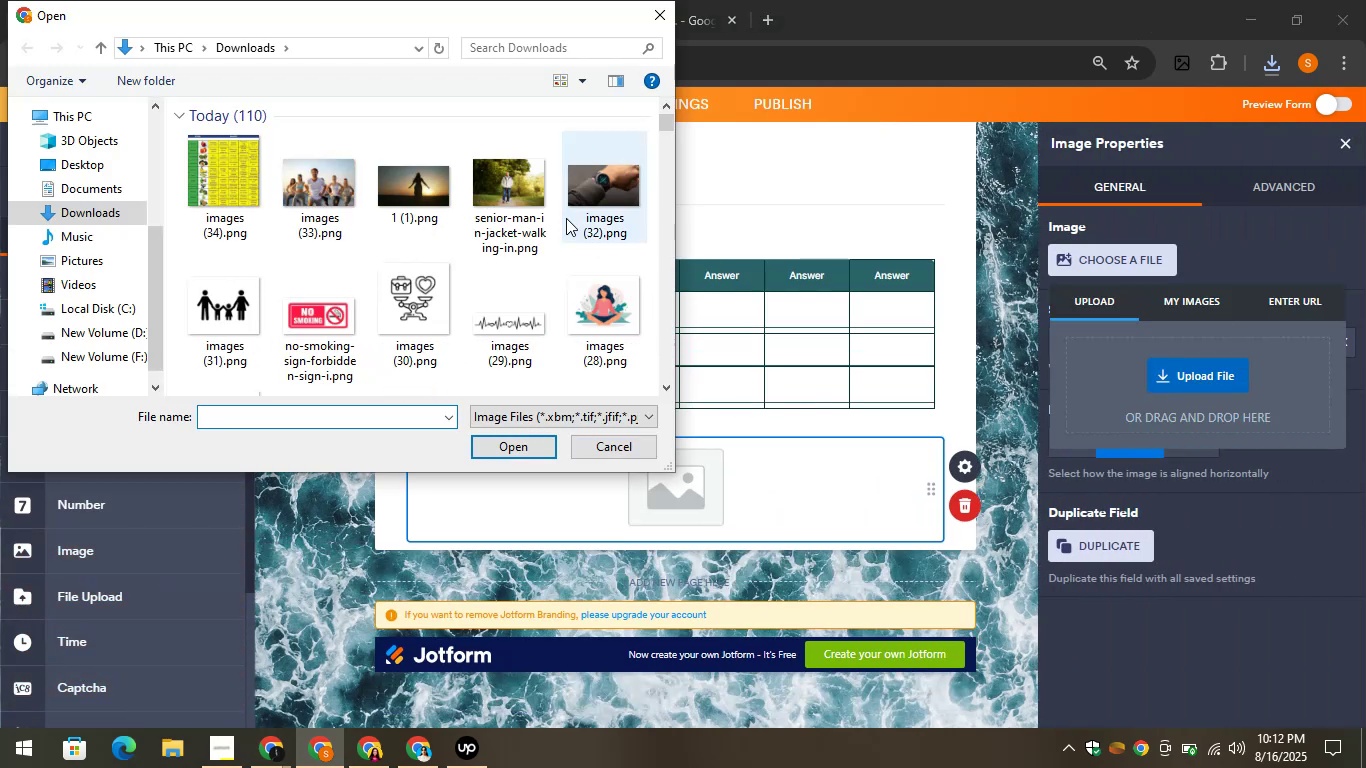 
left_click([212, 176])
 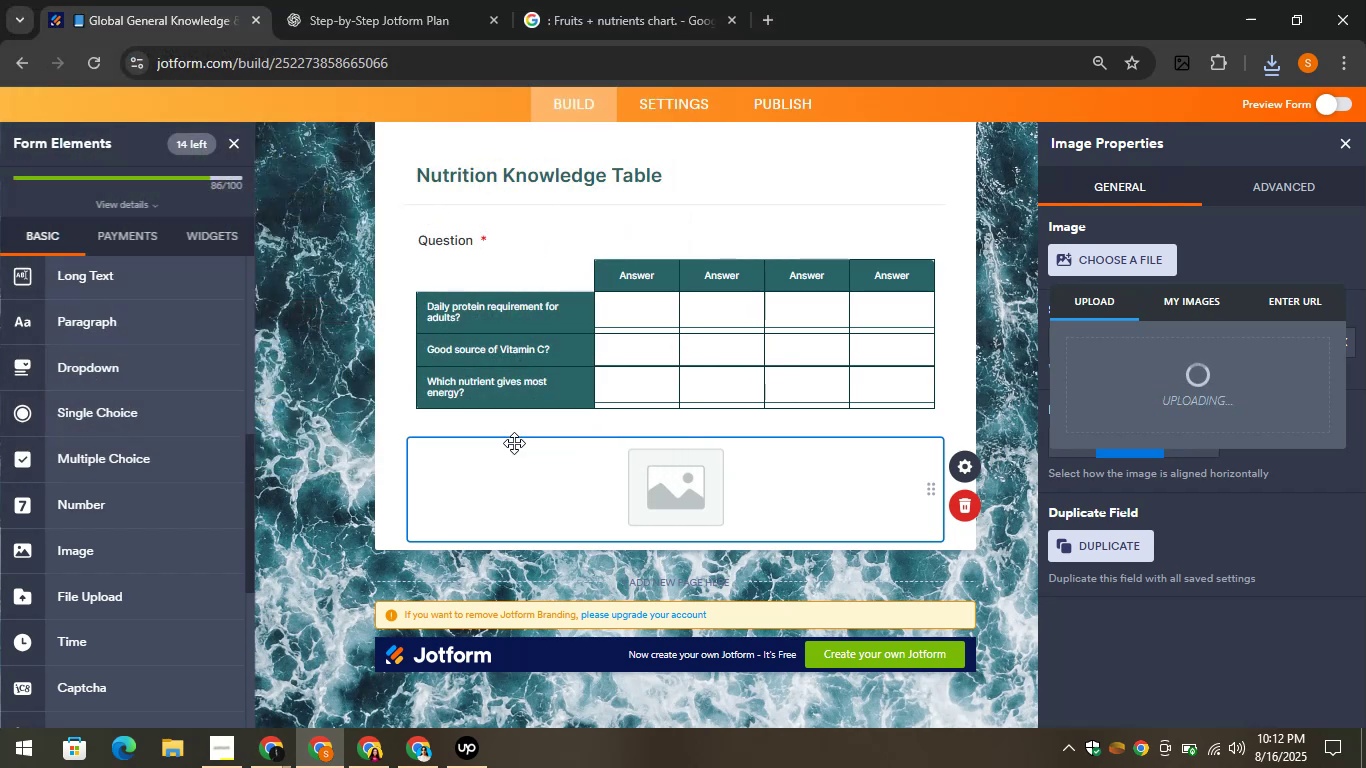 
wait(8.71)
 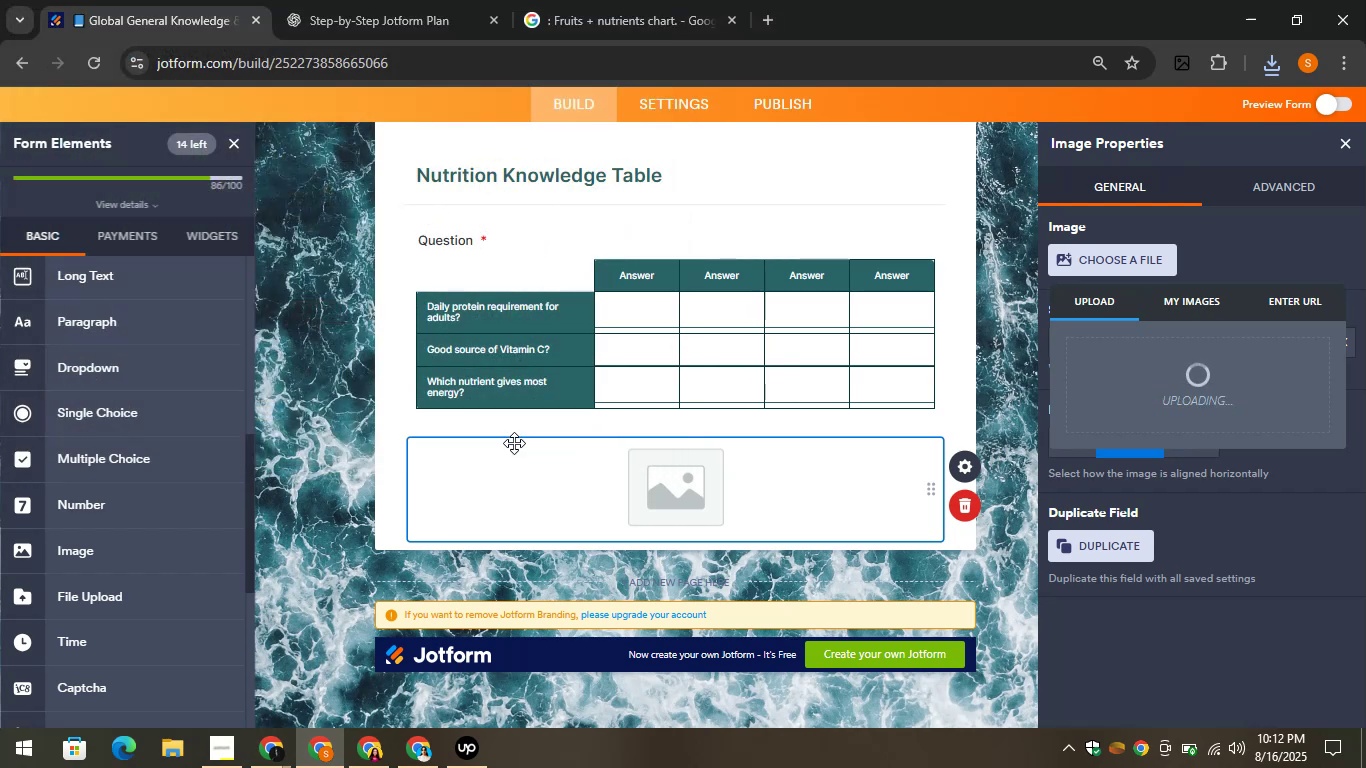 
left_click_drag(start_coordinate=[1087, 412], to_coordinate=[1047, 411])
 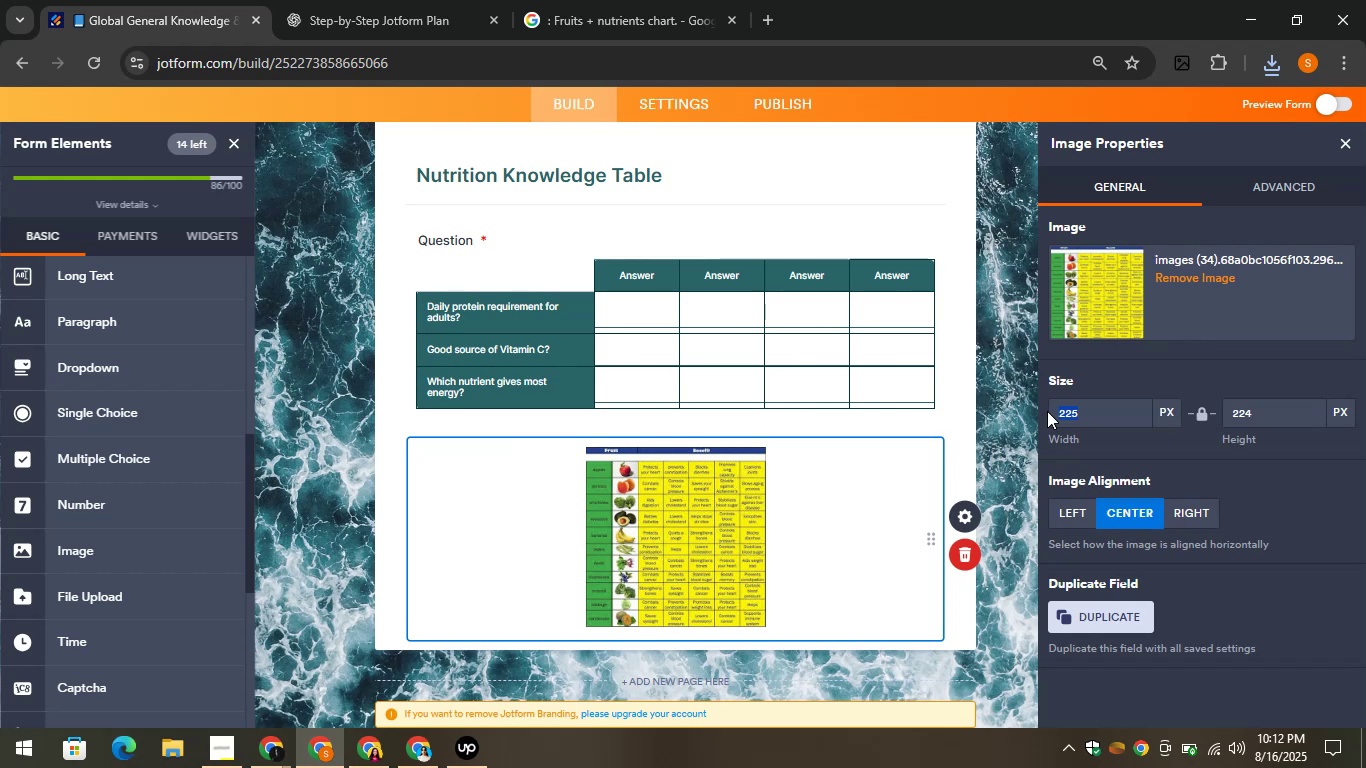 
type(500)
 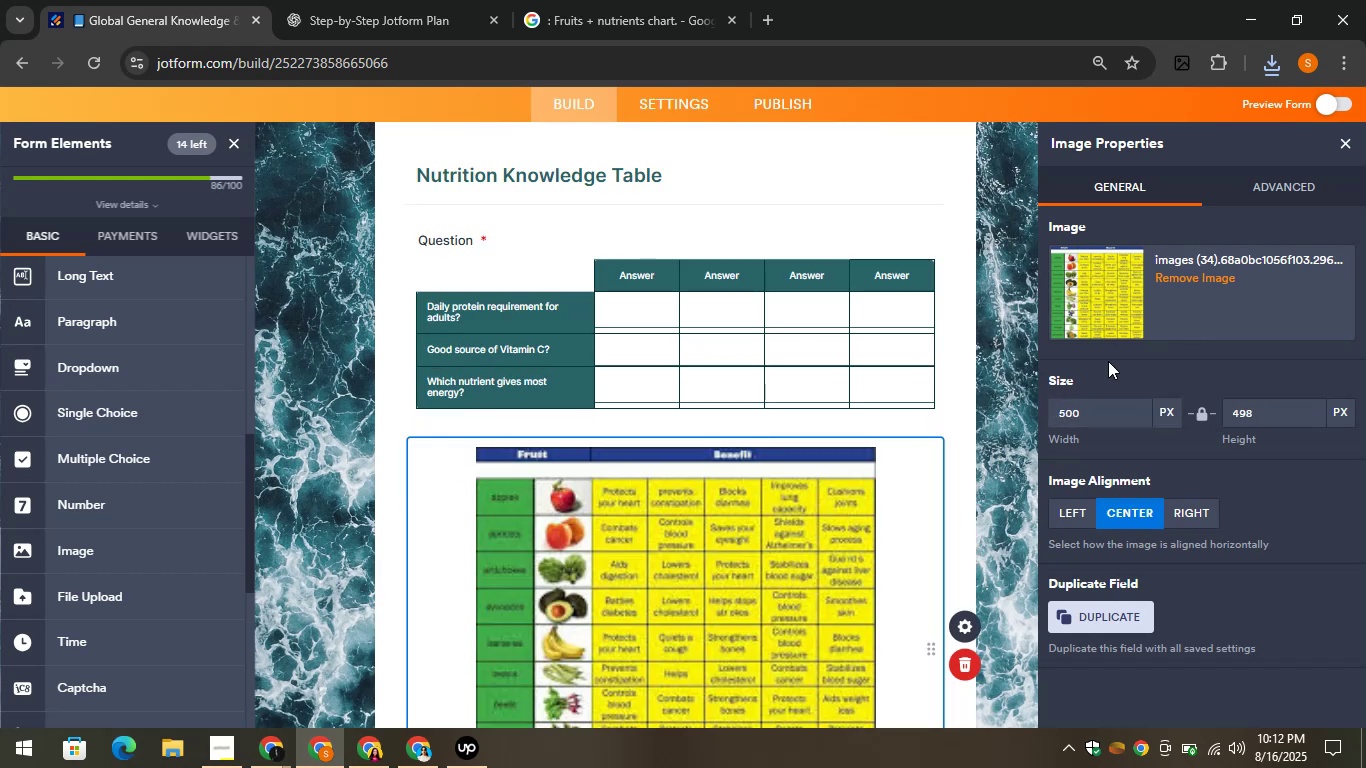 
left_click([1107, 367])
 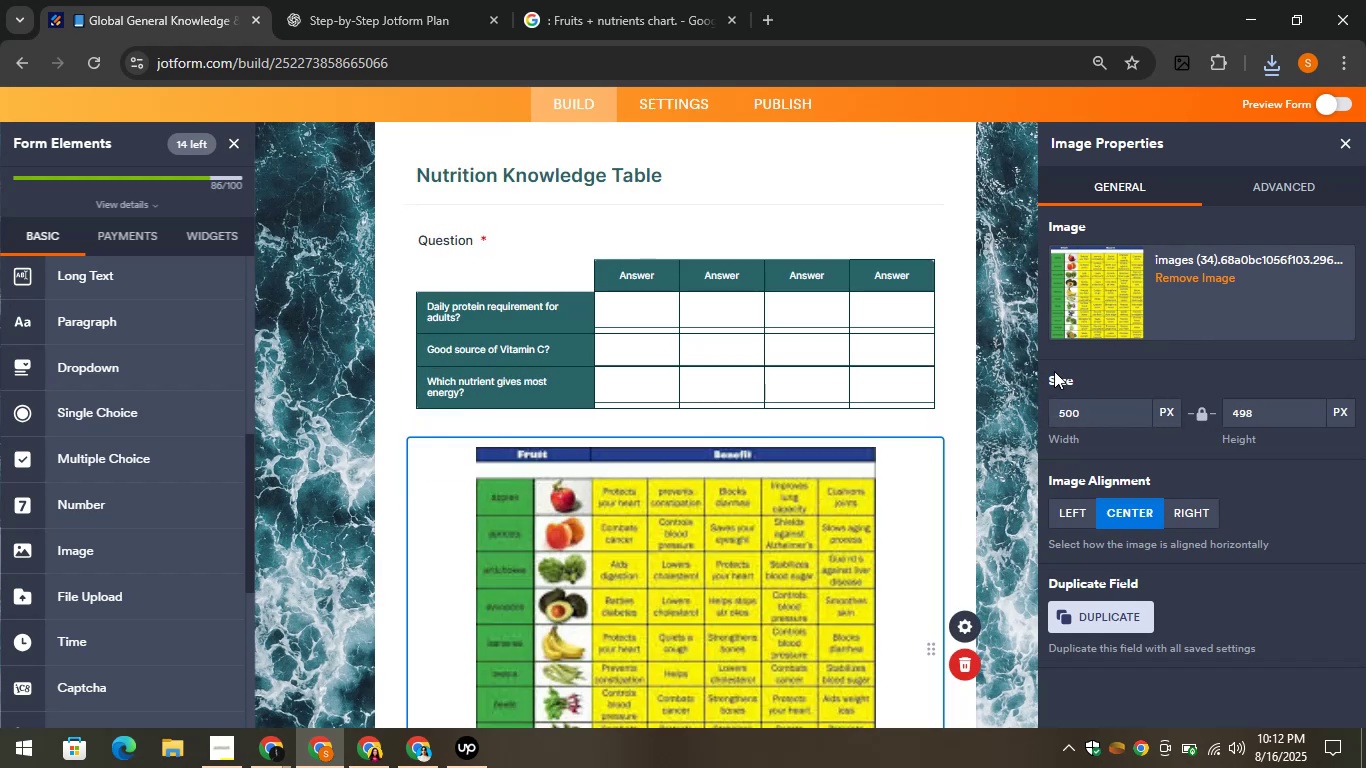 
scroll: coordinate [792, 374], scroll_direction: down, amount: 2.0
 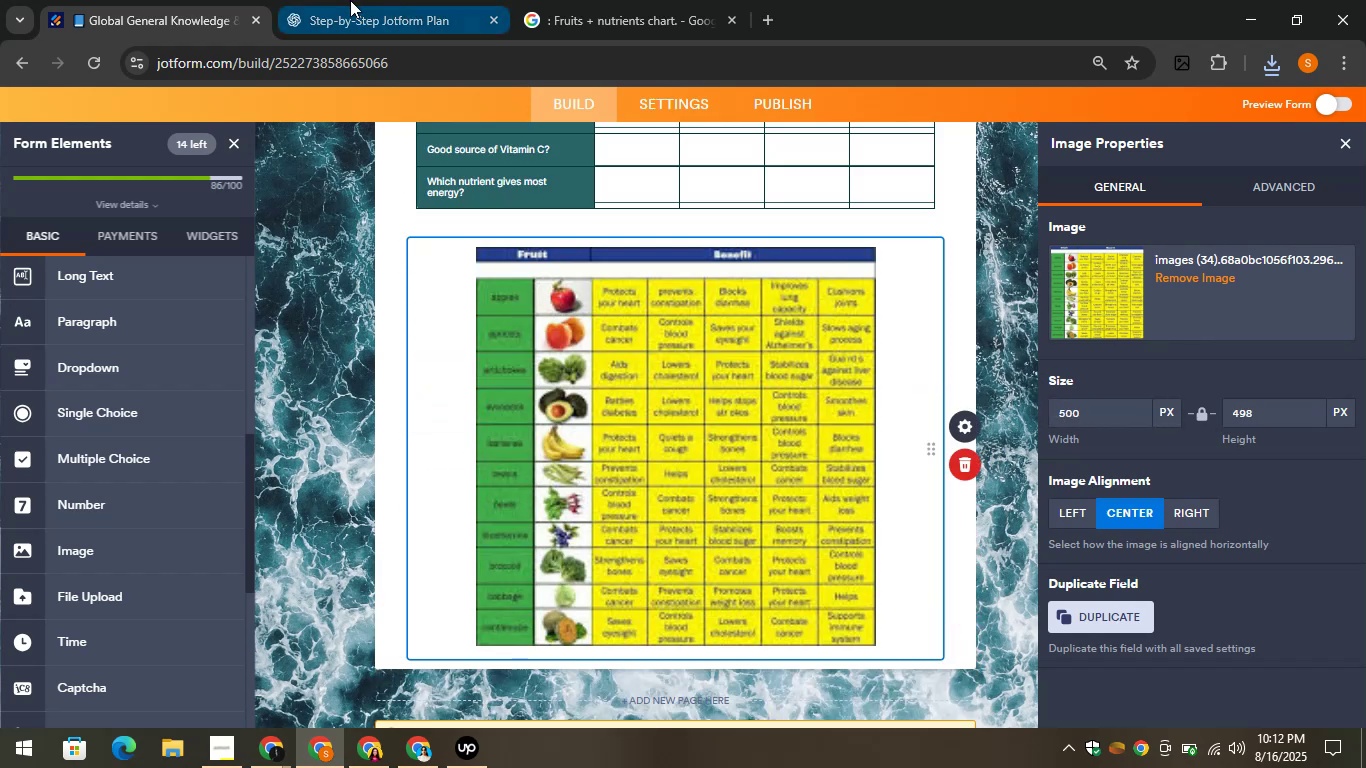 
left_click([350, 0])
 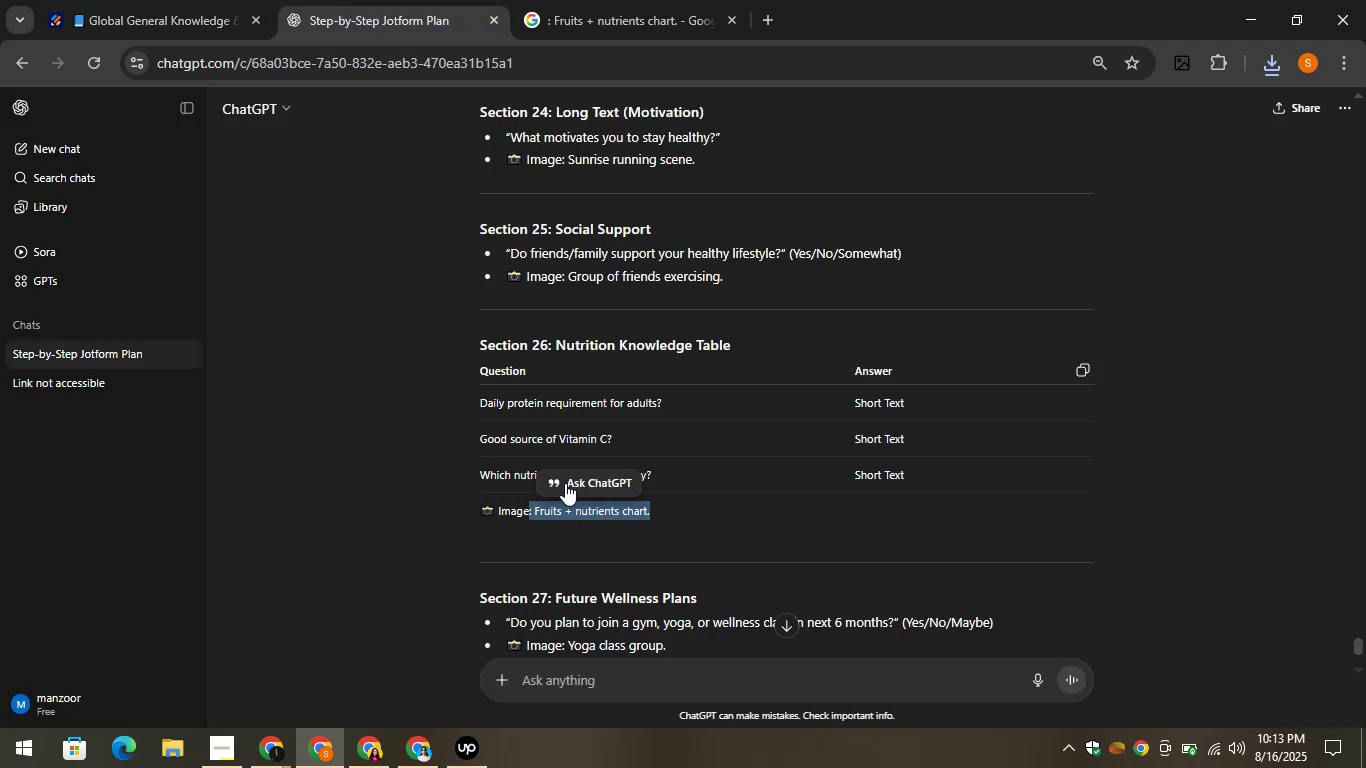 
scroll: coordinate [650, 336], scroll_direction: down, amount: 6.0
 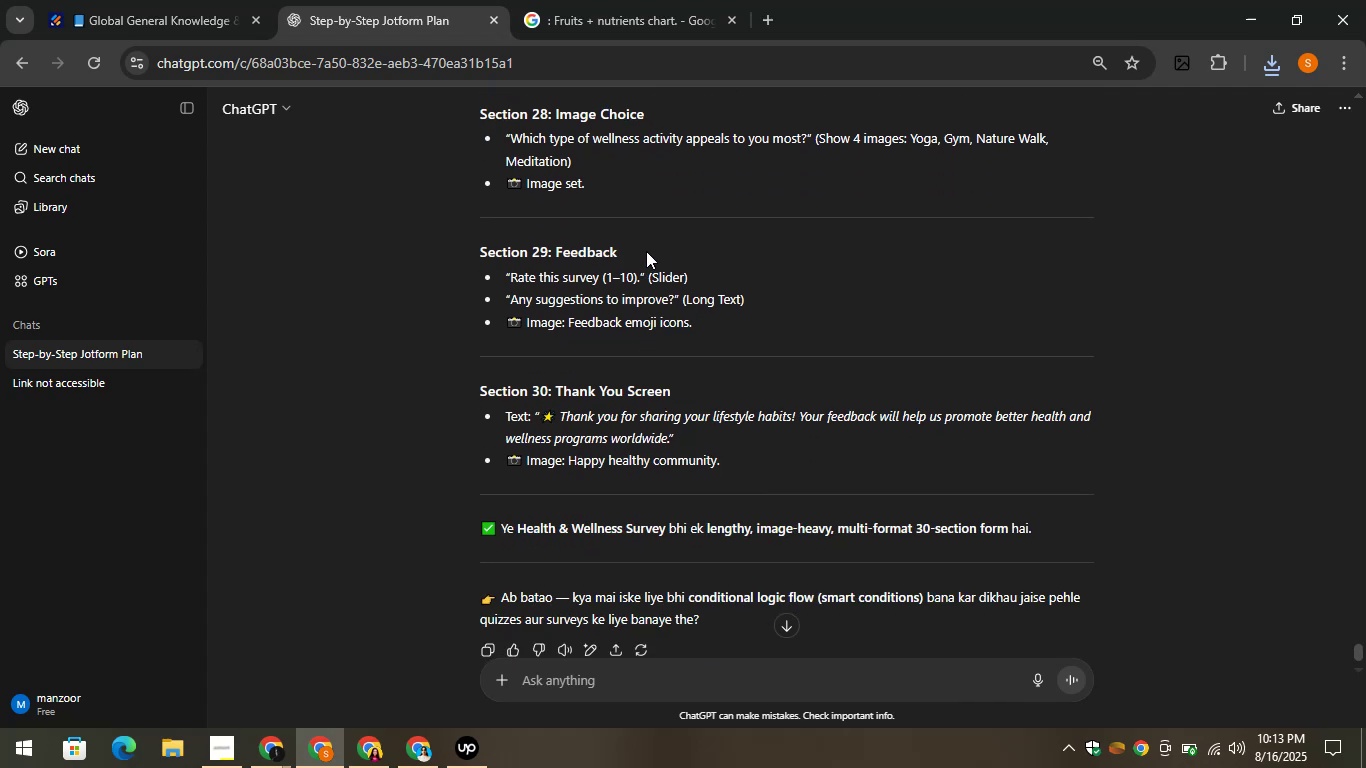 
wait(6.13)
 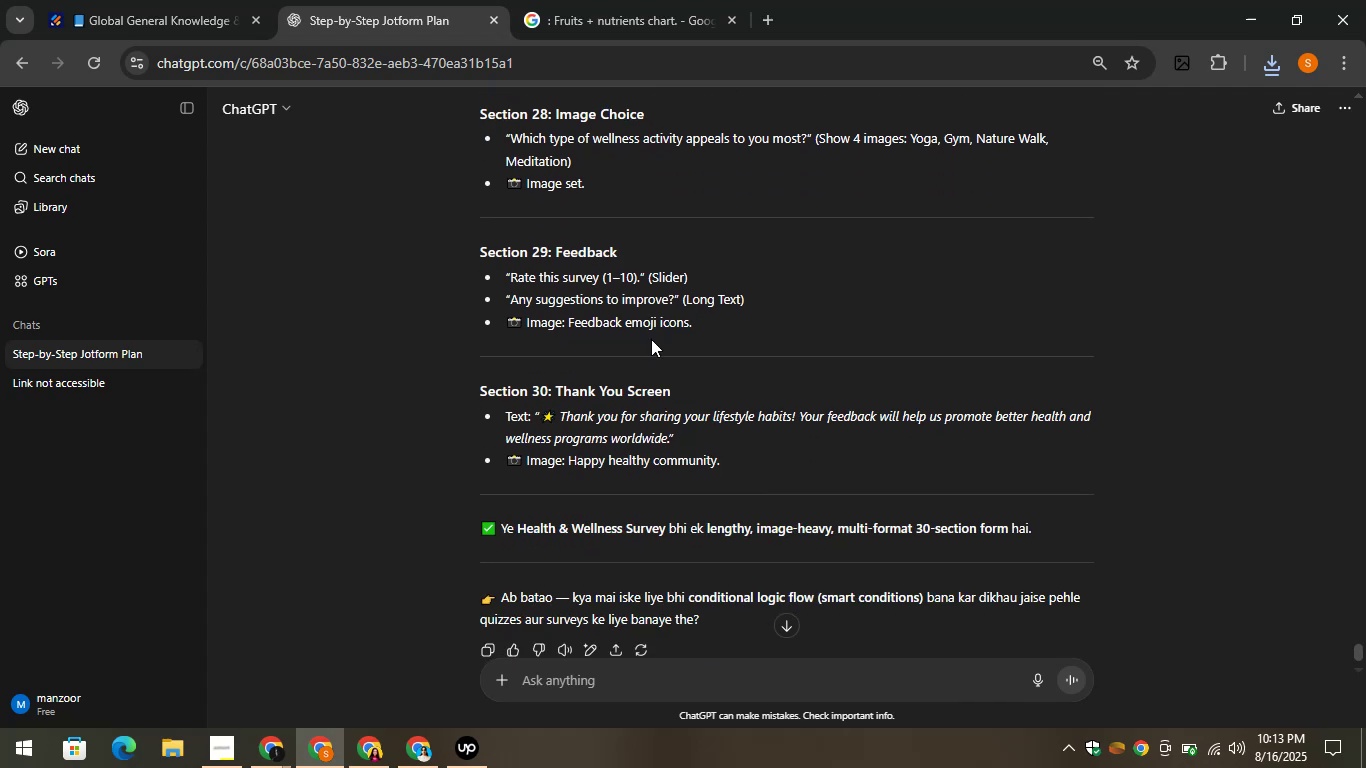 
left_click_drag(start_coordinate=[619, 247], to_coordinate=[550, 248])
 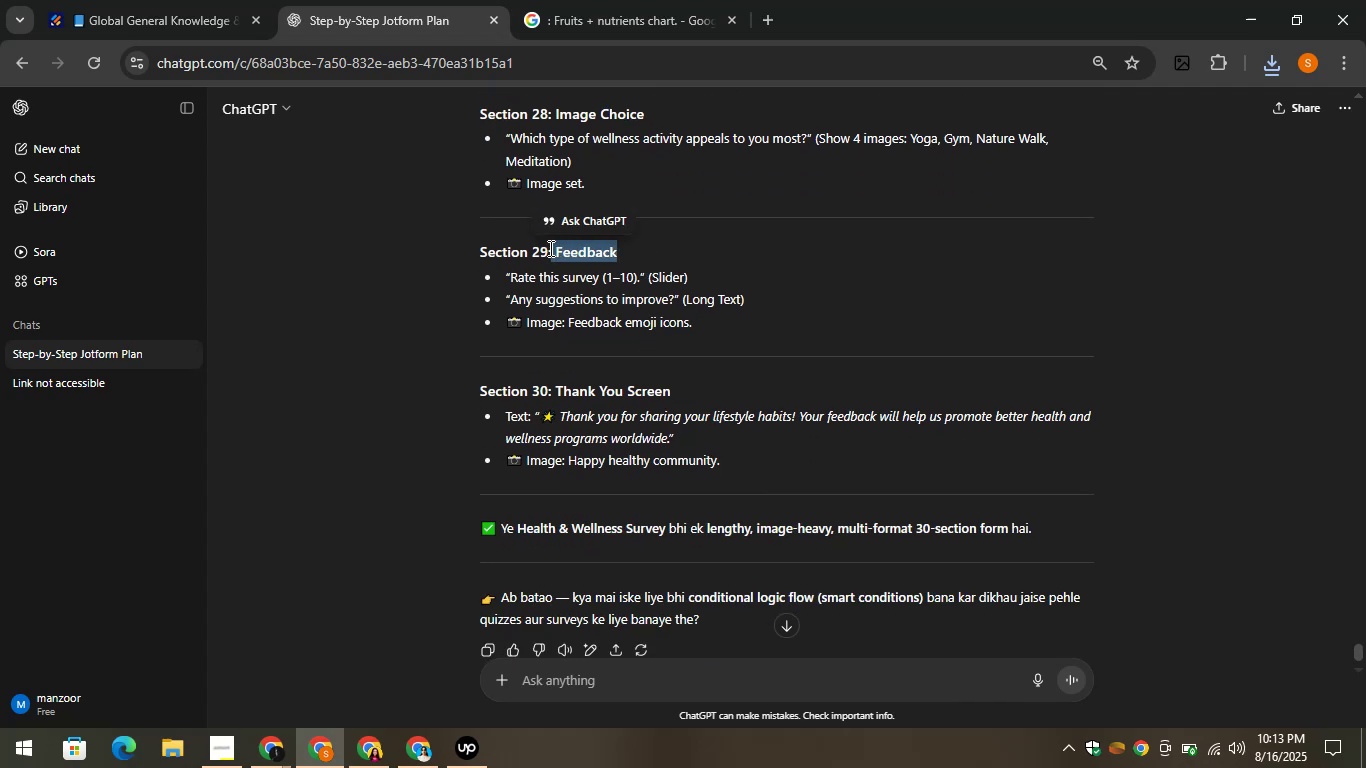 
key(Control+C)
 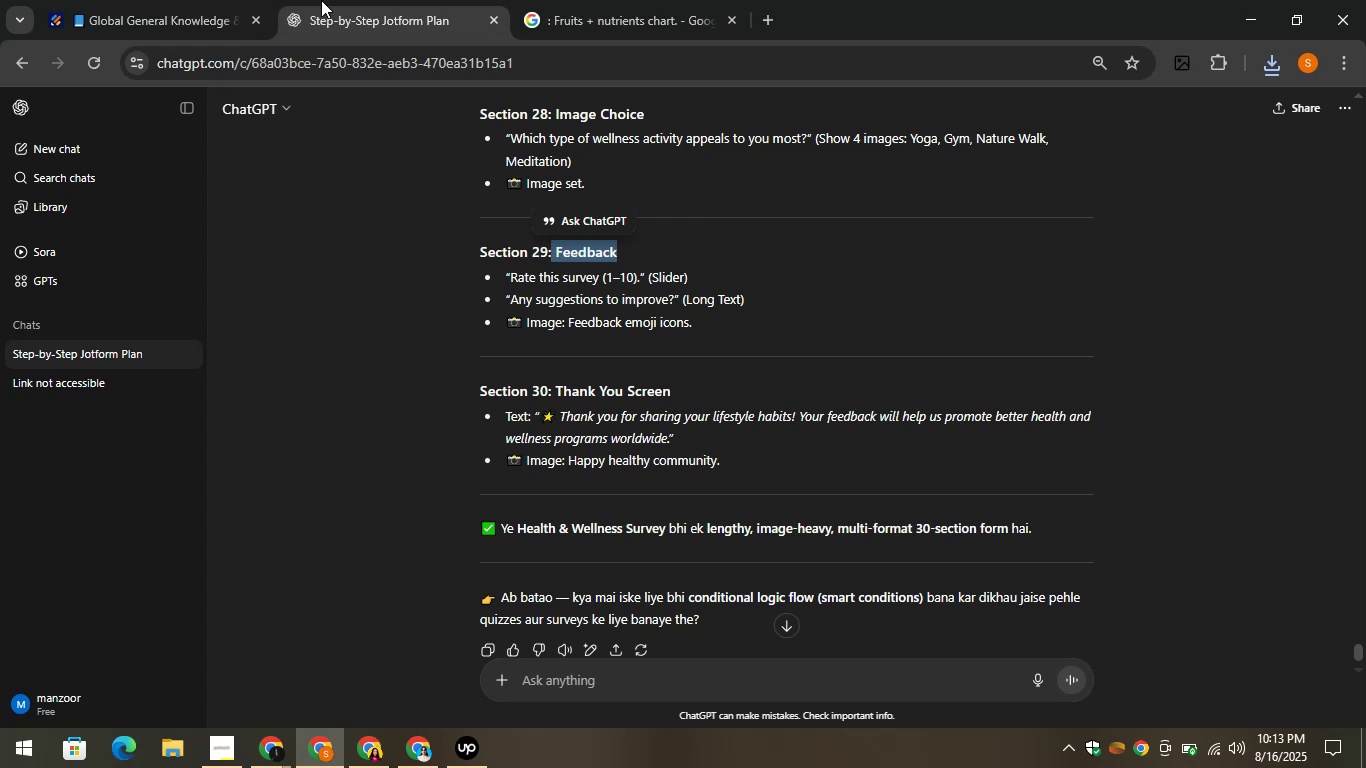 
left_click([189, 0])
 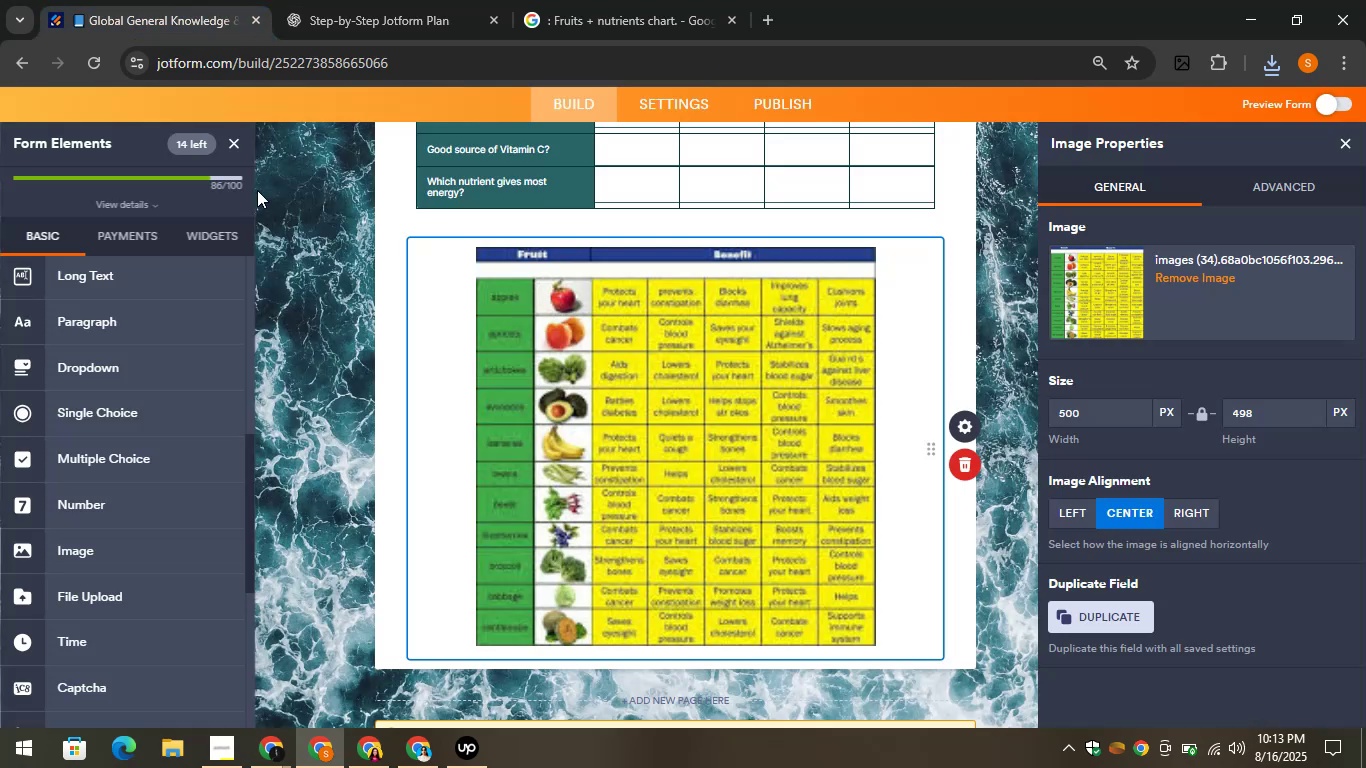 
scroll: coordinate [427, 459], scroll_direction: down, amount: 3.0
 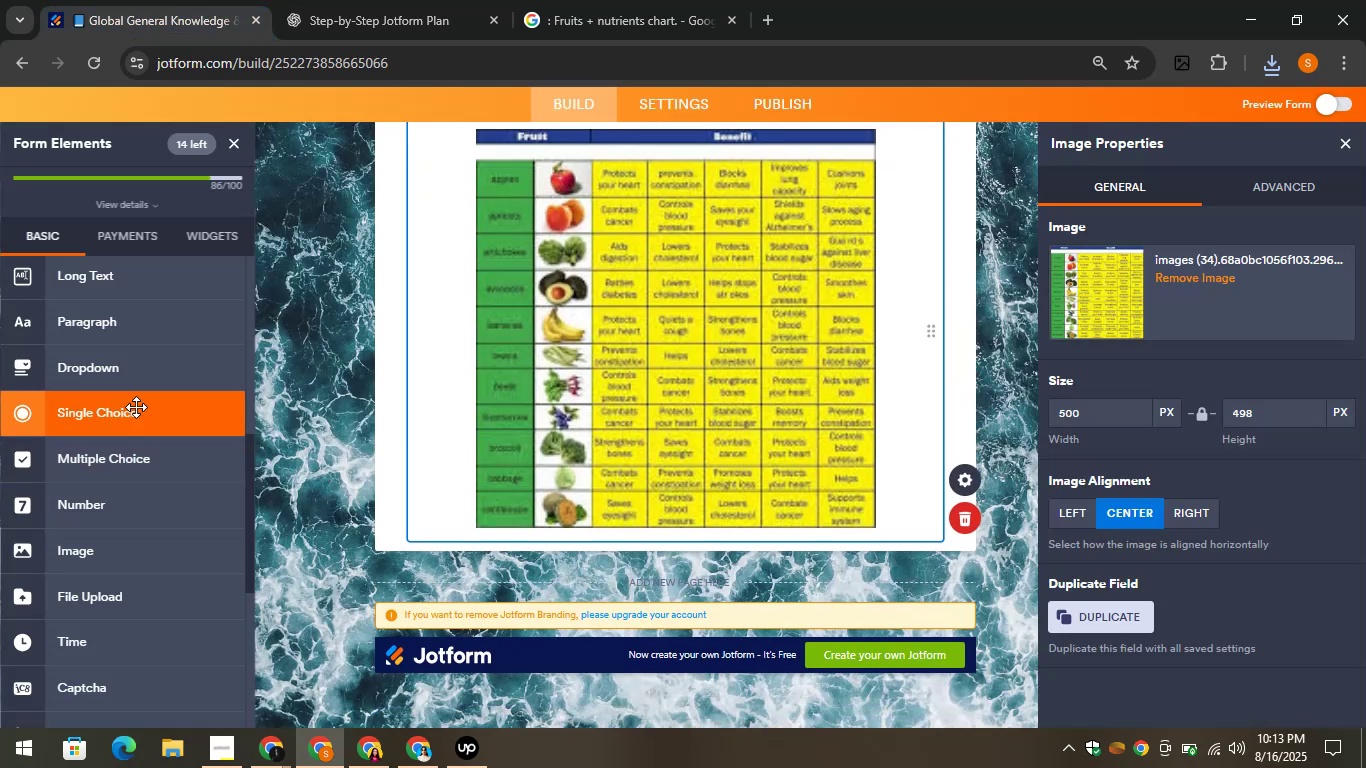 
scroll: coordinate [136, 407], scroll_direction: up, amount: 8.0
 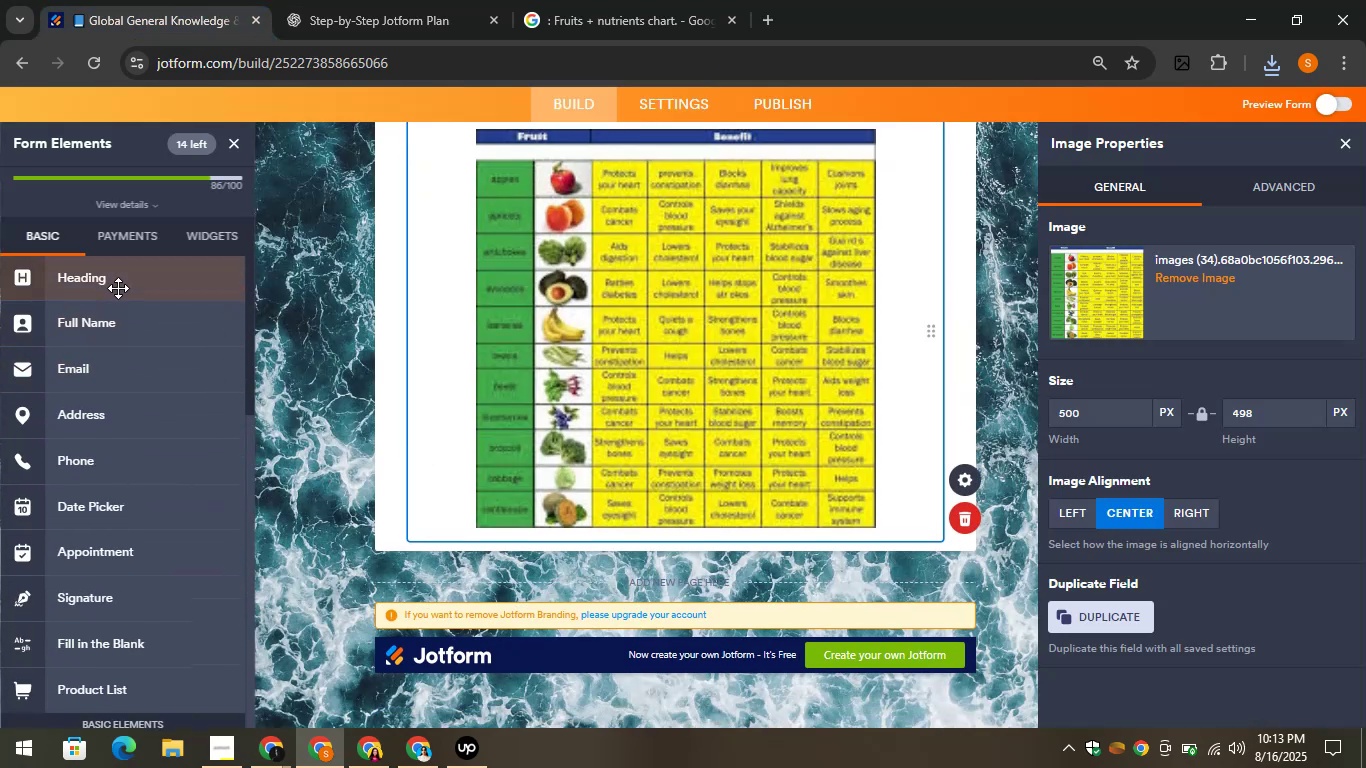 
left_click_drag(start_coordinate=[117, 286], to_coordinate=[483, 547])
 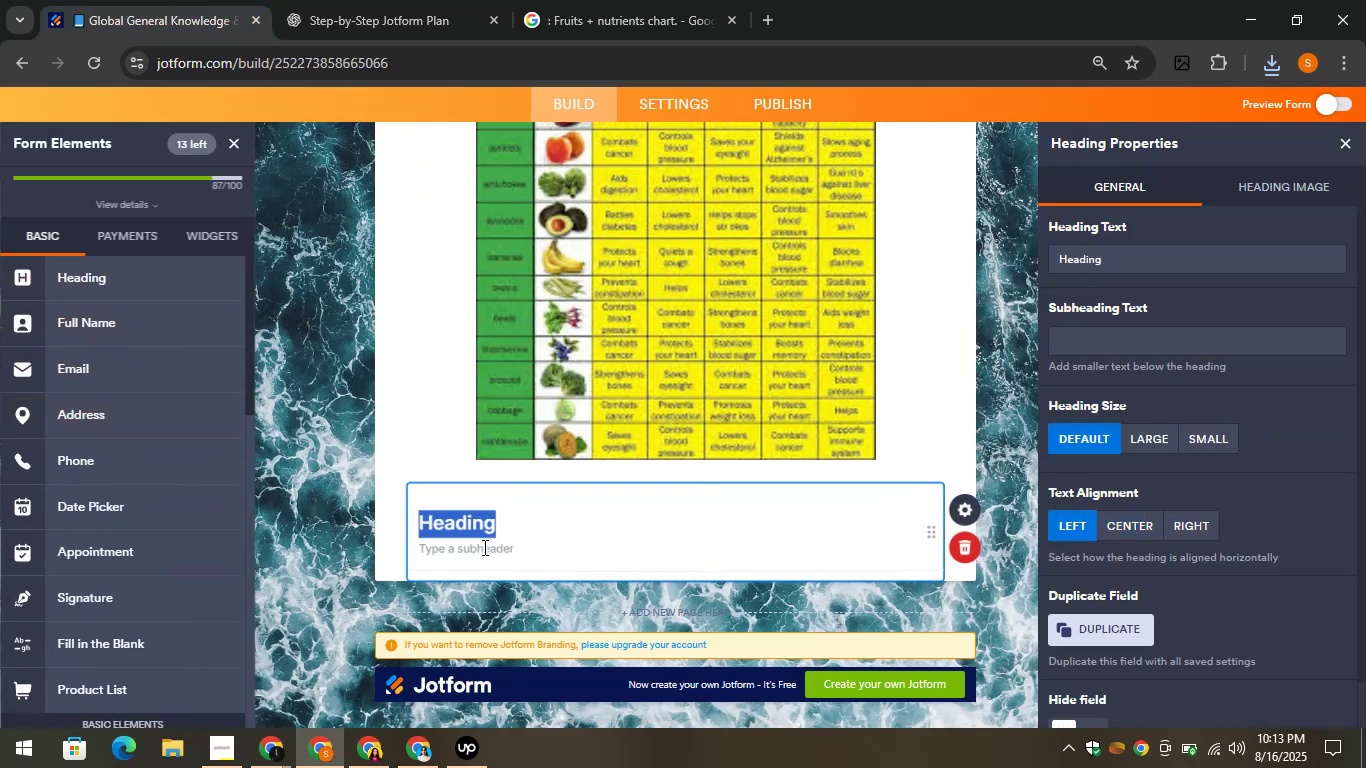 
key(Control+V)
 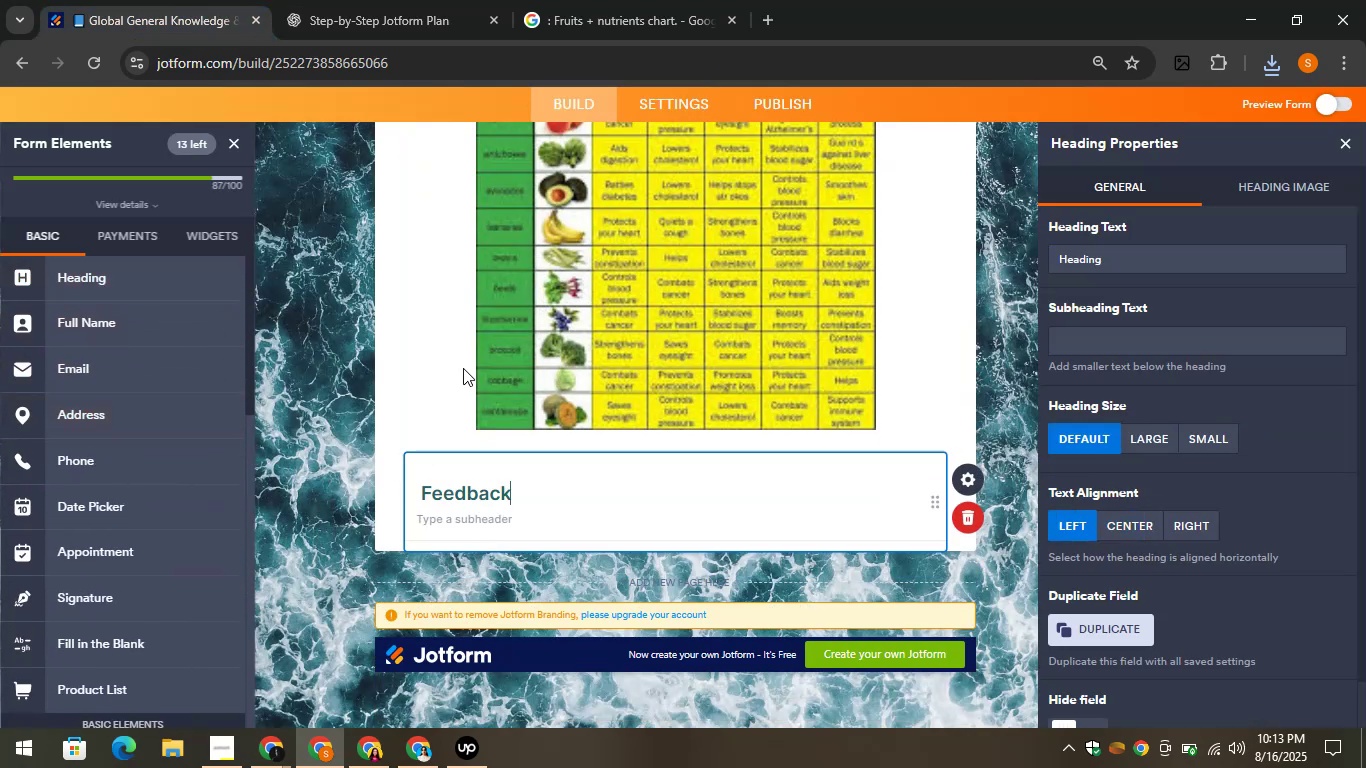 
left_click([336, 0])
 